 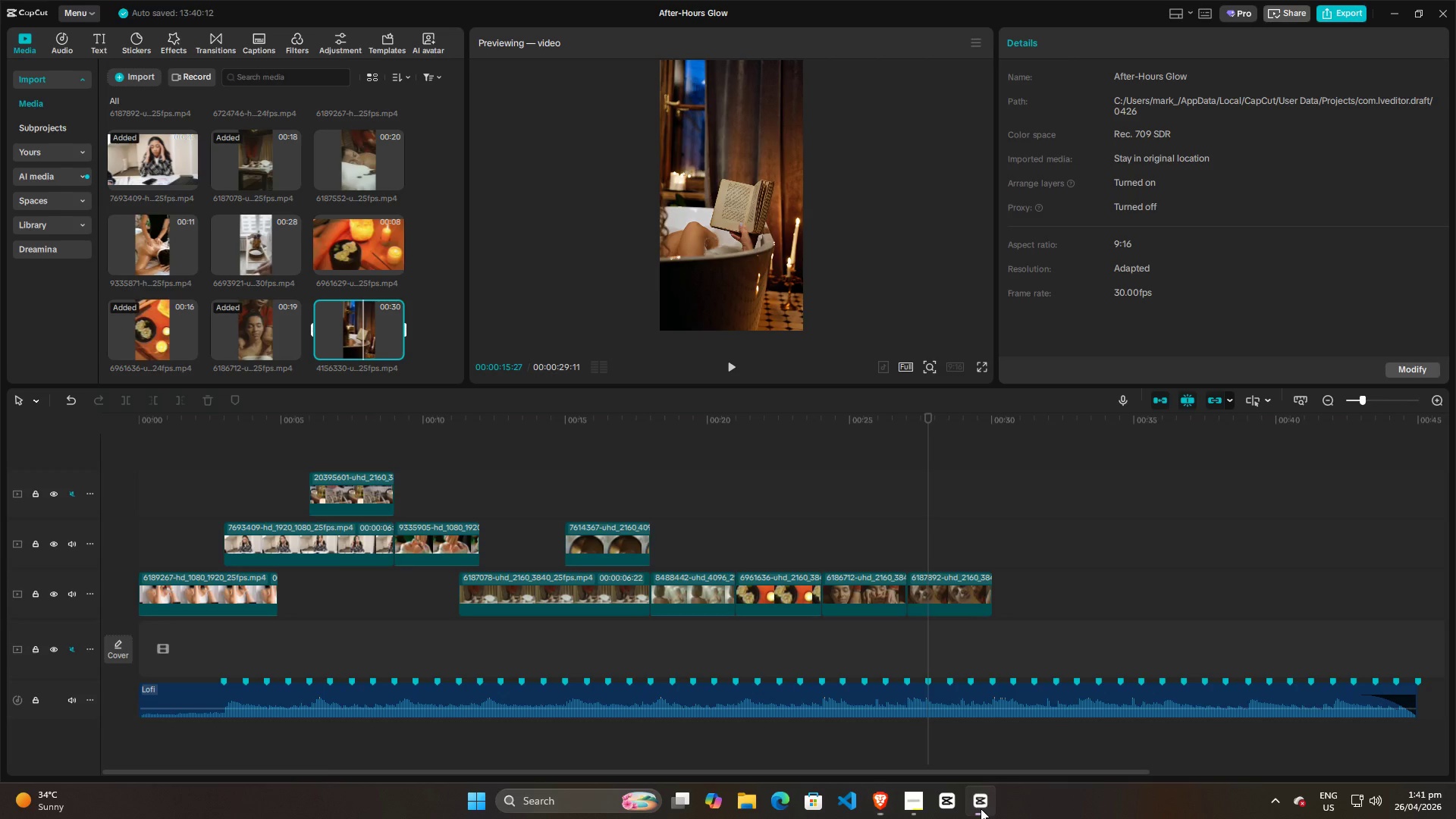 
scroll: coordinate [328, 265], scroll_direction: down, amount: 4.0
 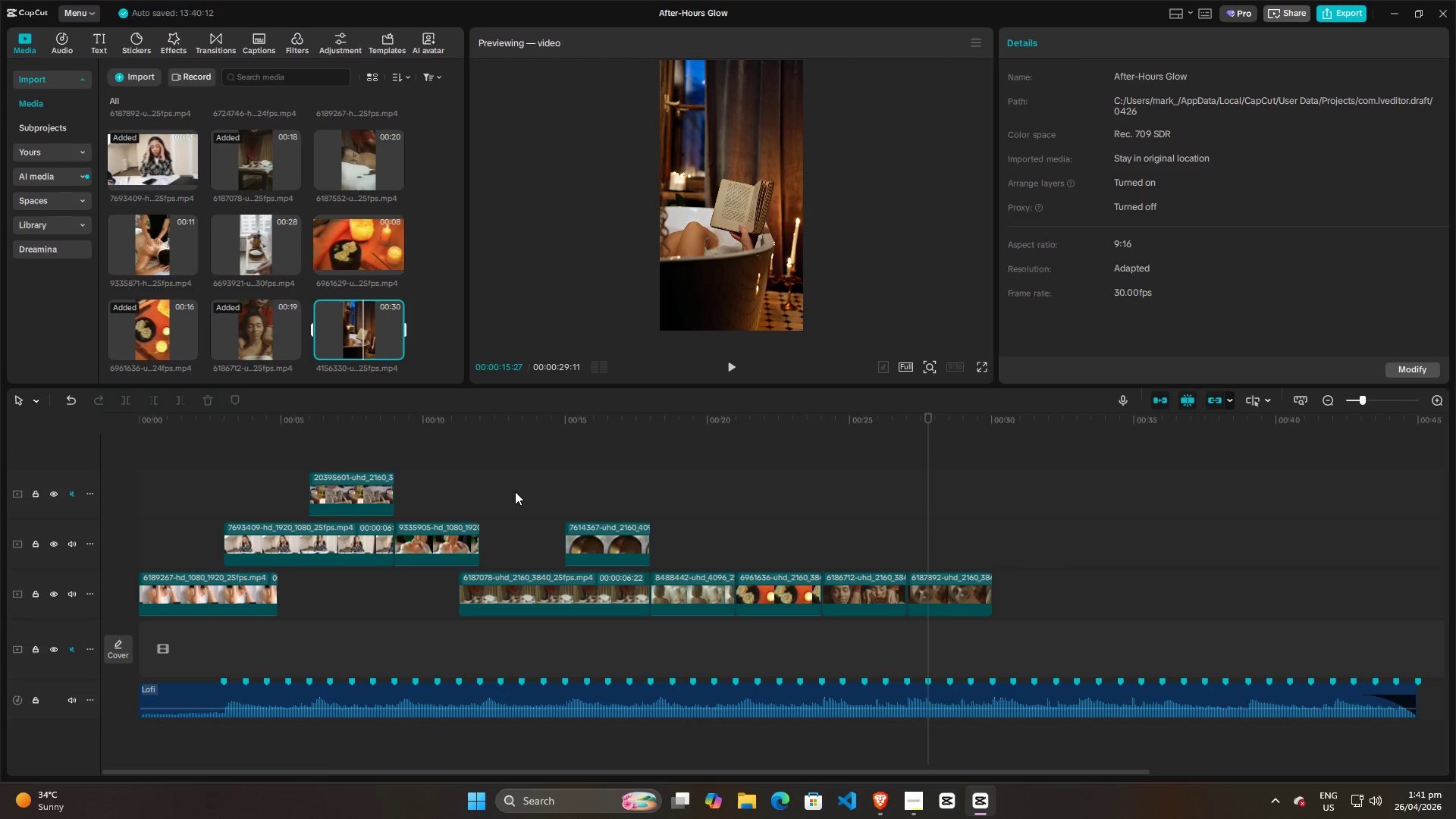 
left_click([422, 493])
 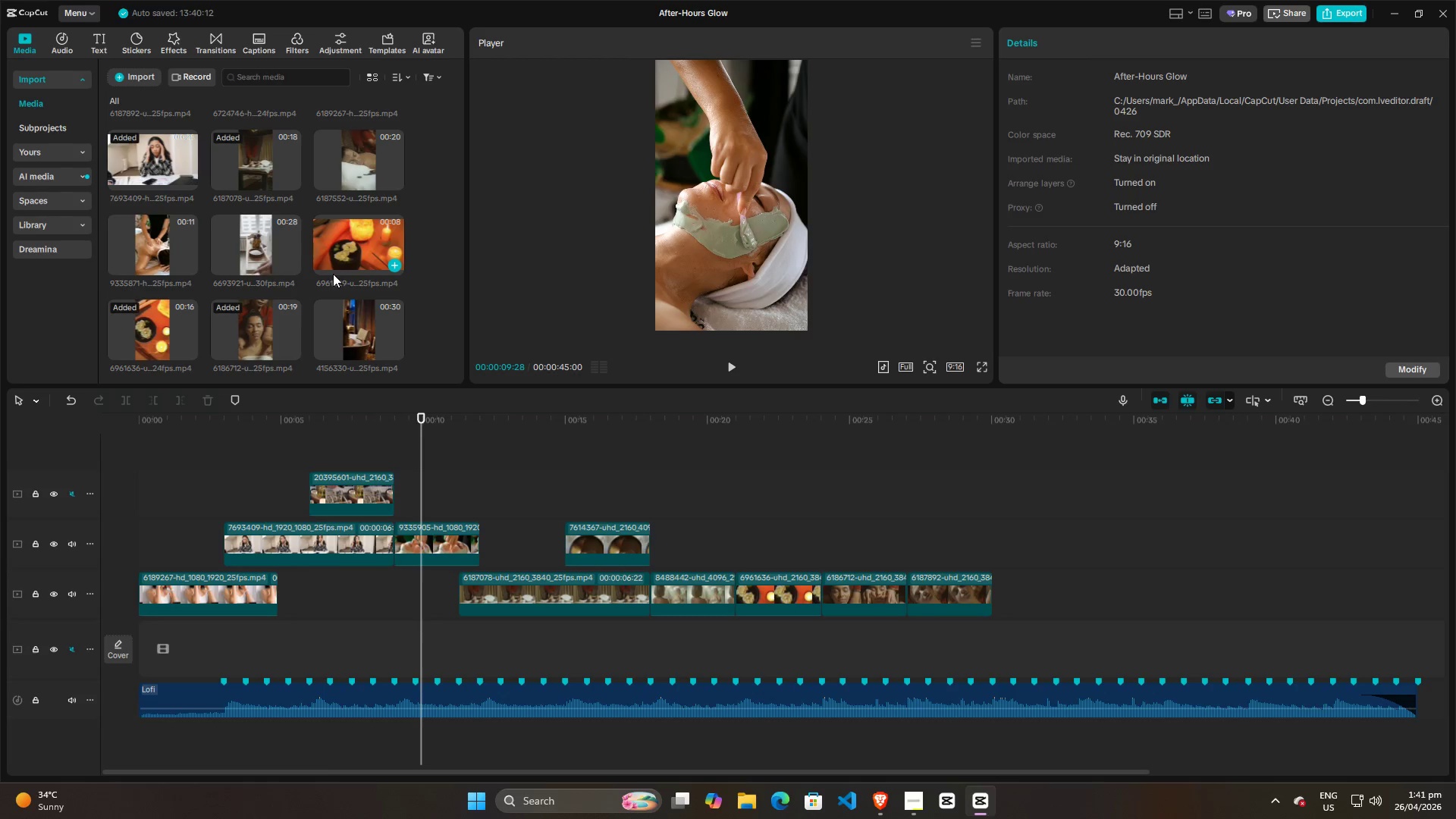 
scroll: coordinate [299, 281], scroll_direction: up, amount: 7.0
 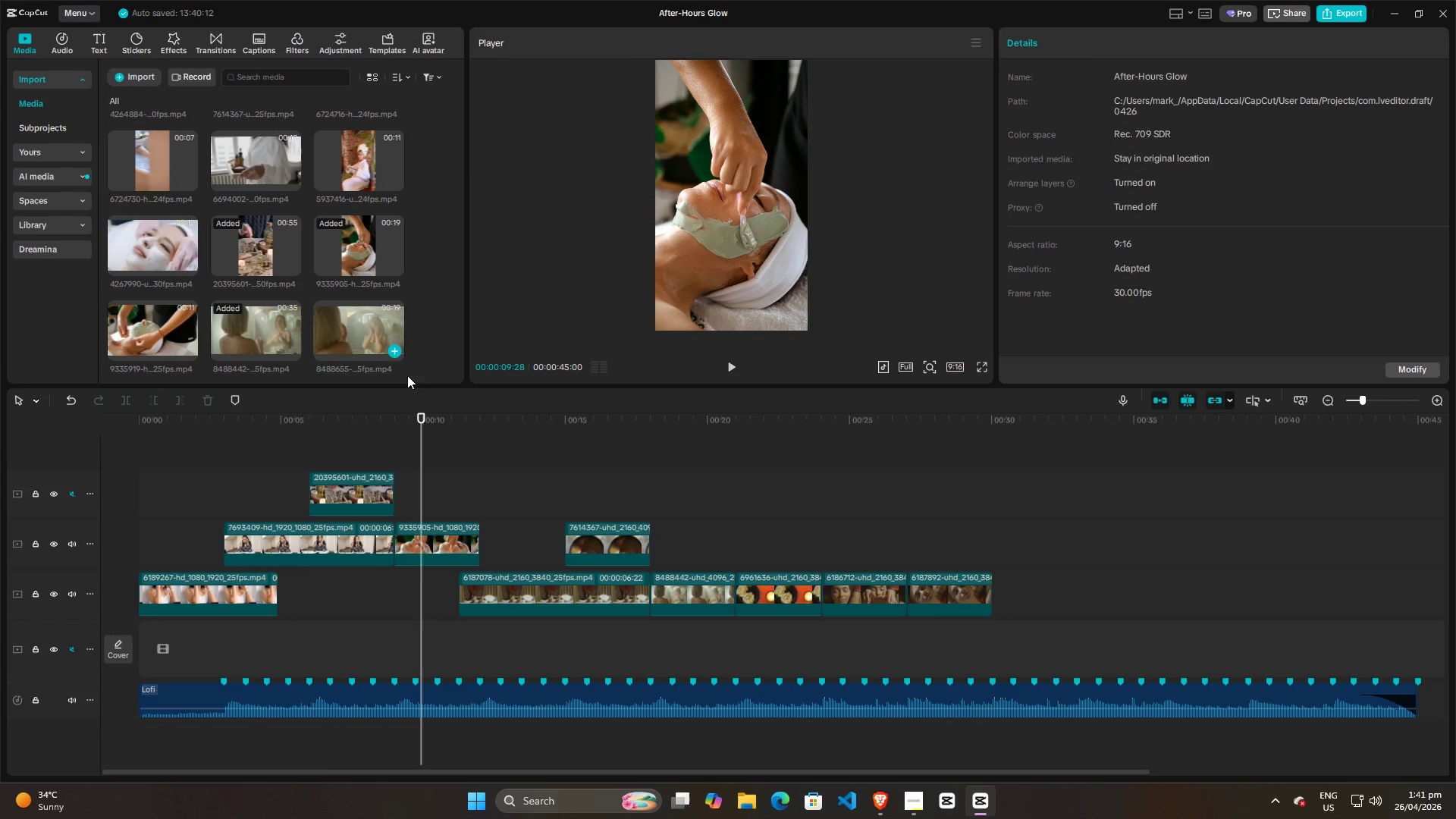 
left_click([445, 477])
 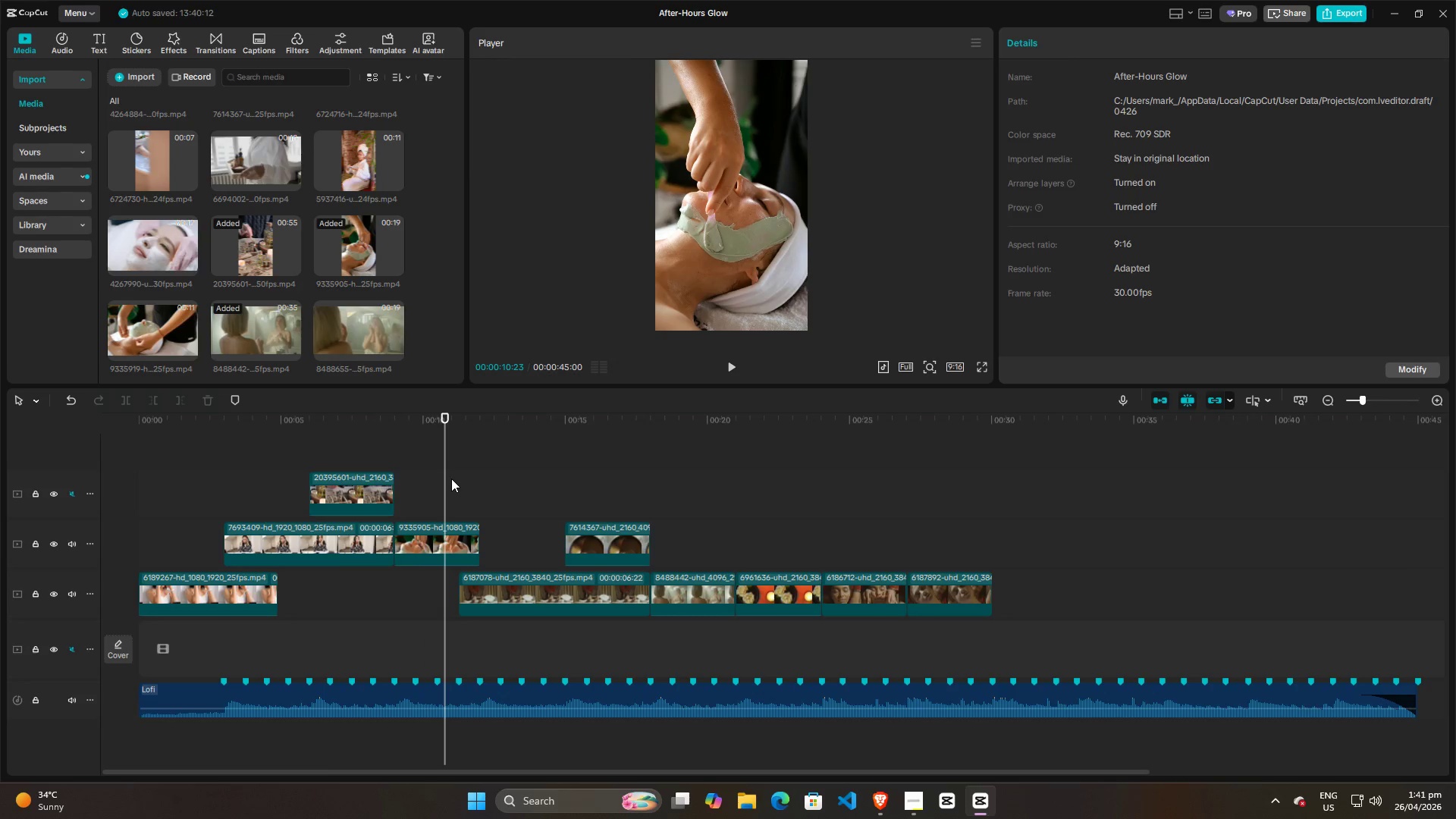 
key(Space)
 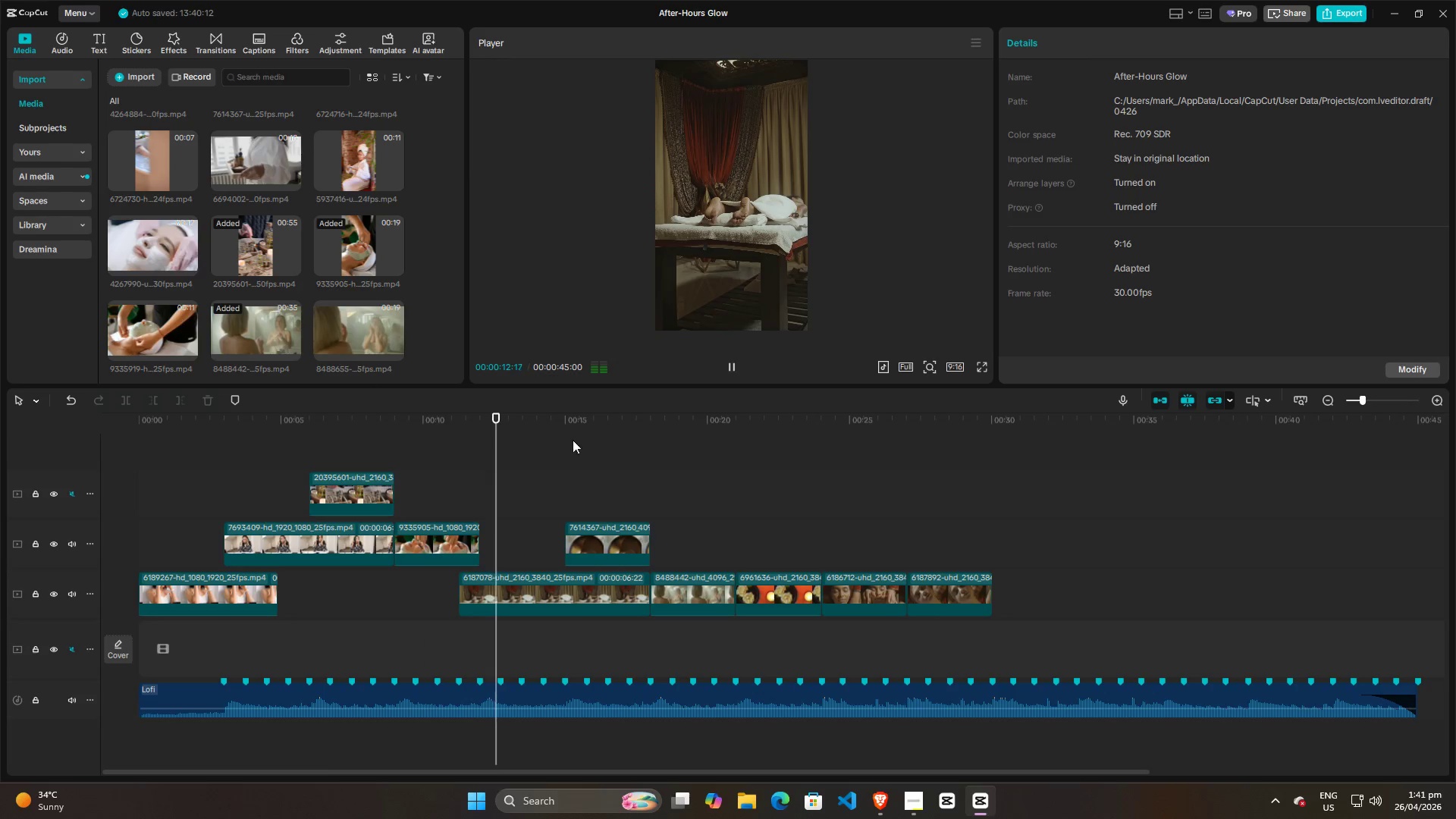 
double_click([696, 488])
 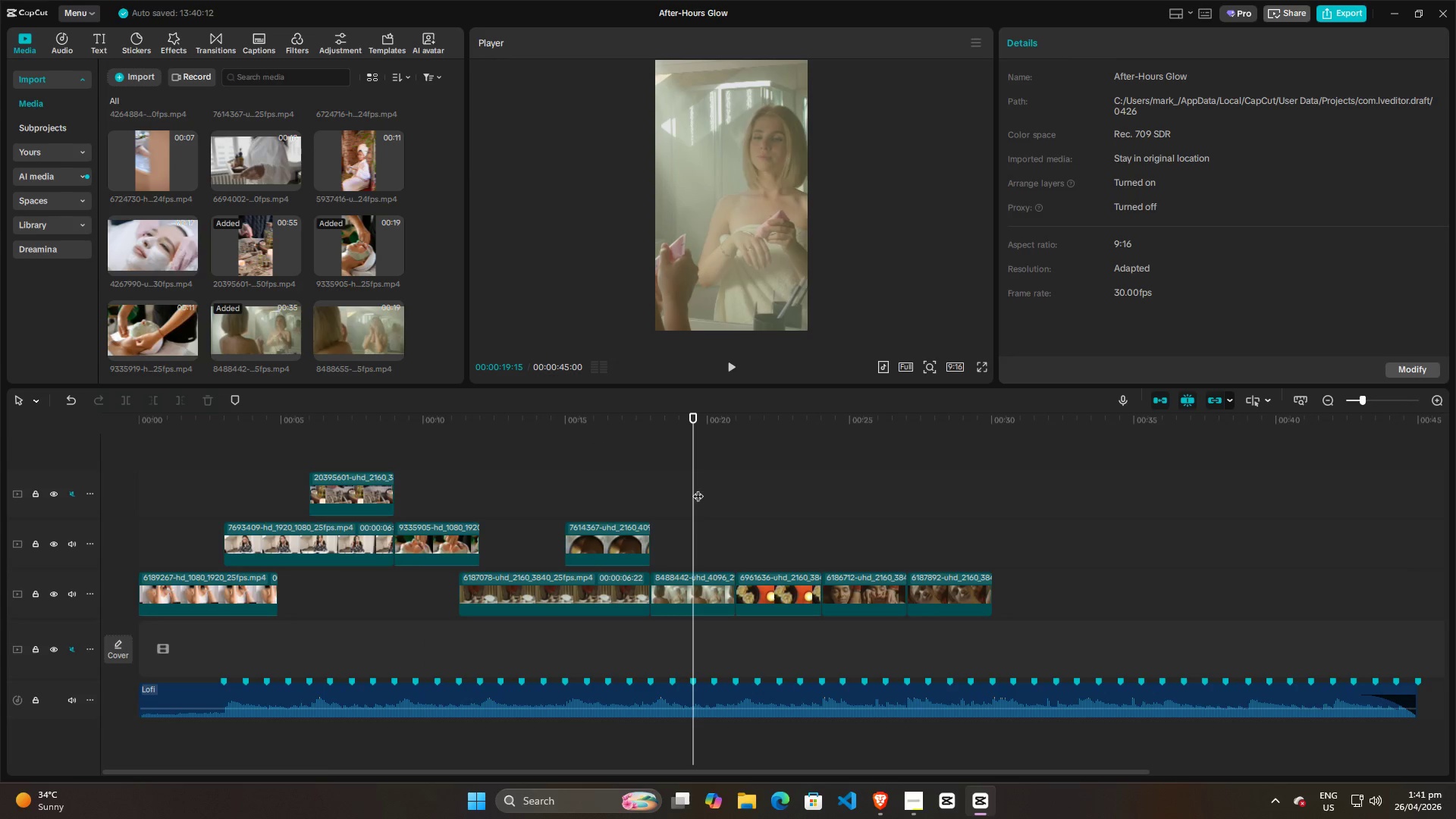 
left_click([721, 488])
 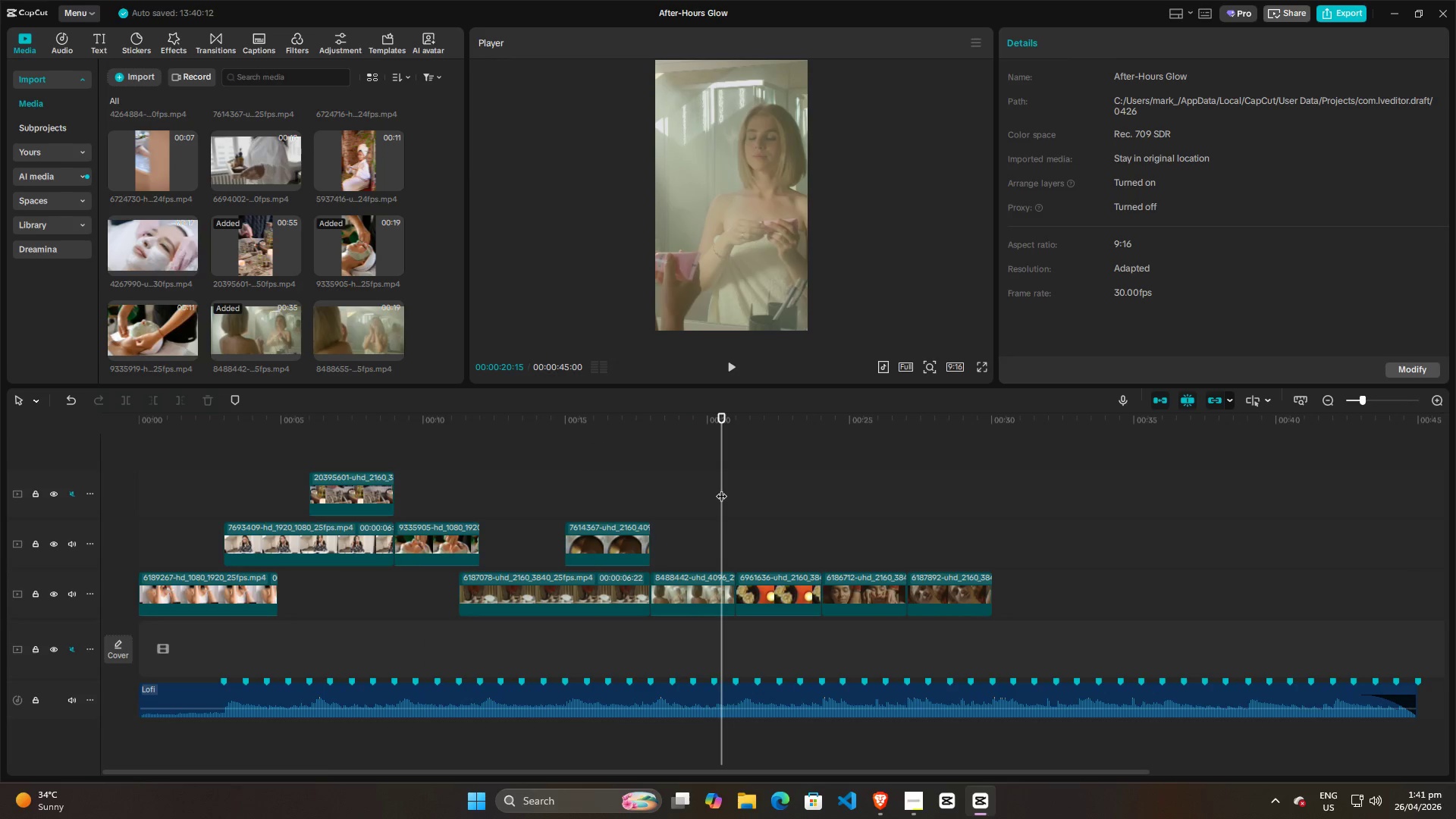 
key(Space)
 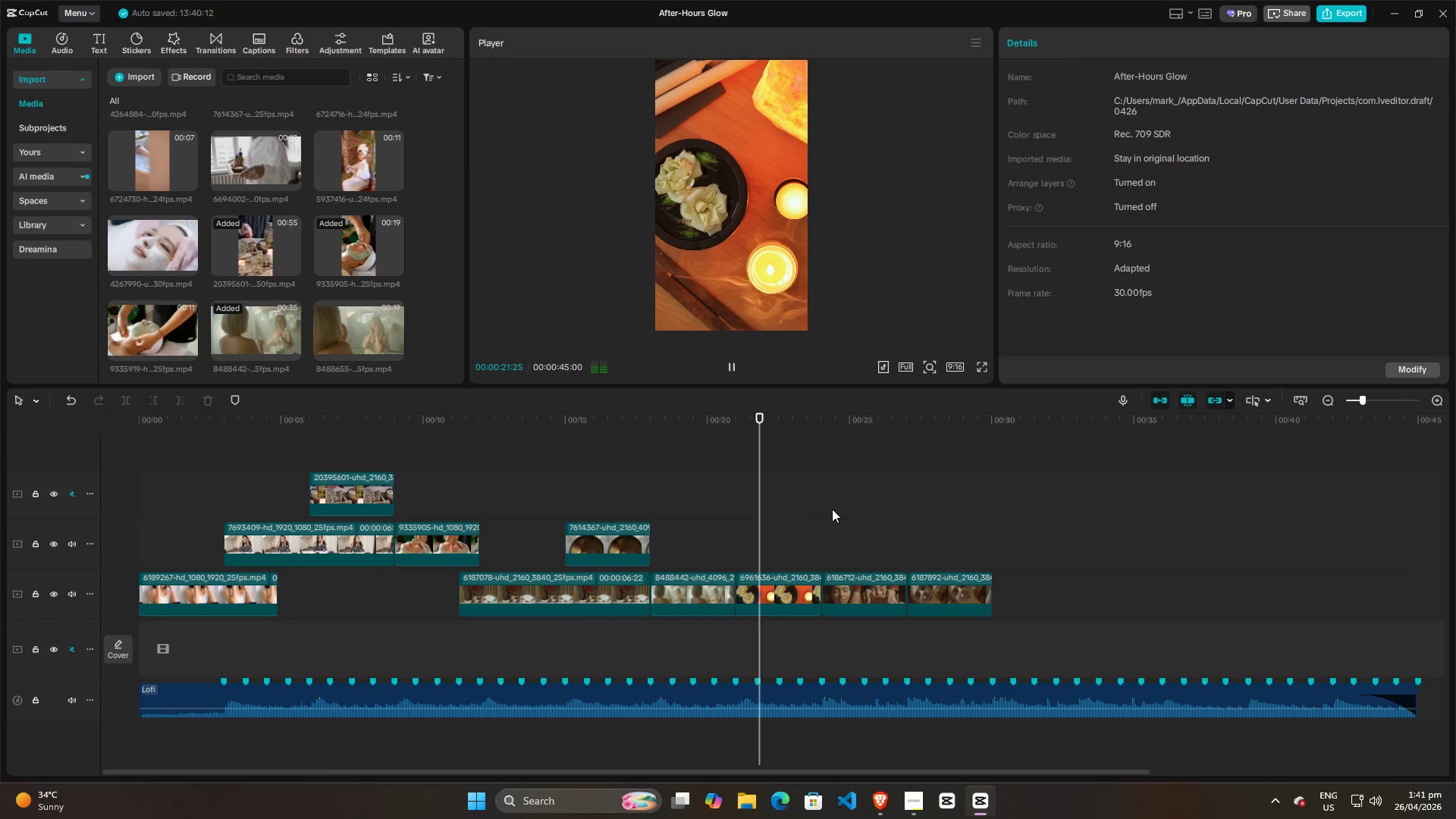 
double_click([863, 514])
 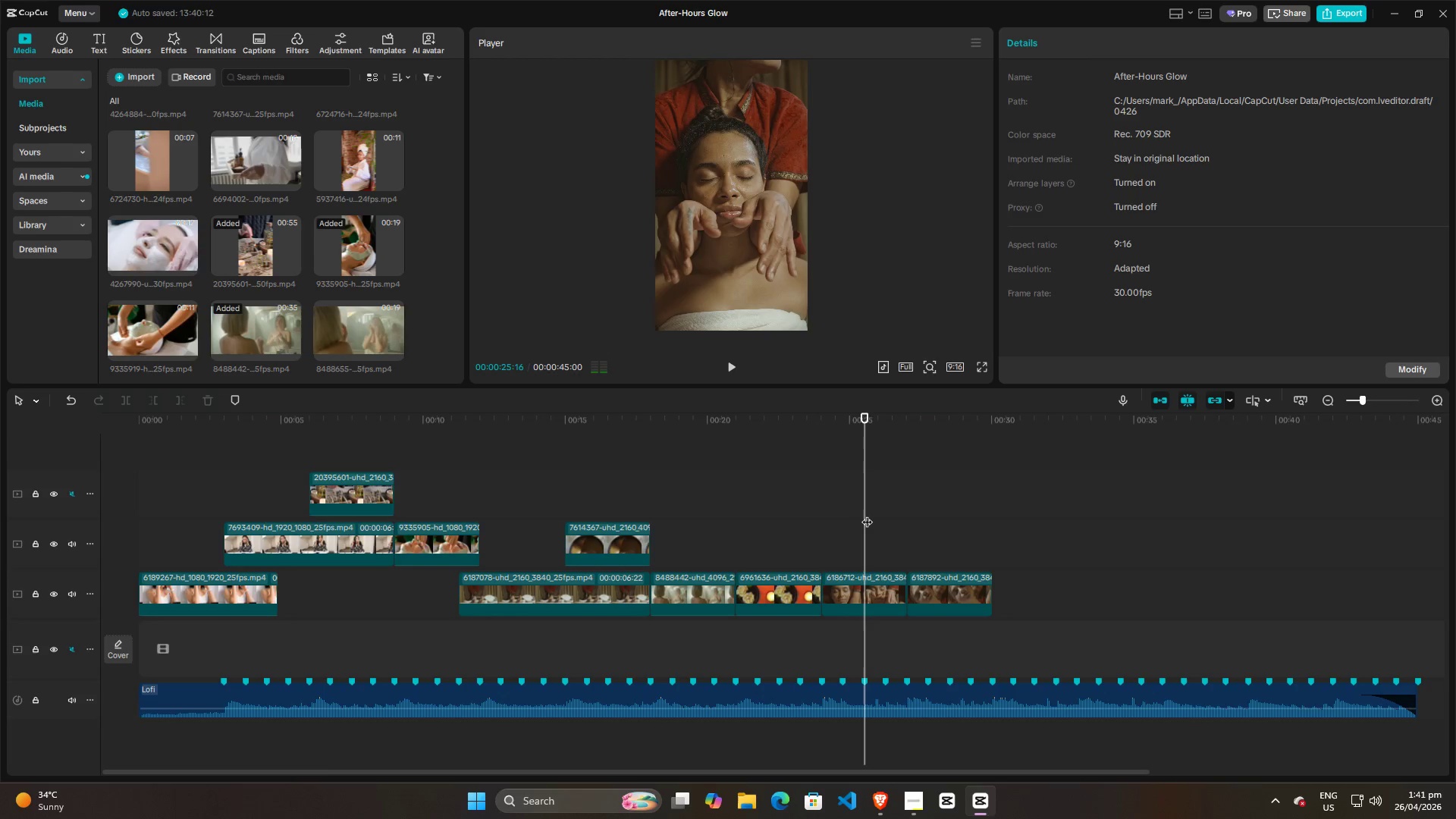 
triple_click([868, 514])
 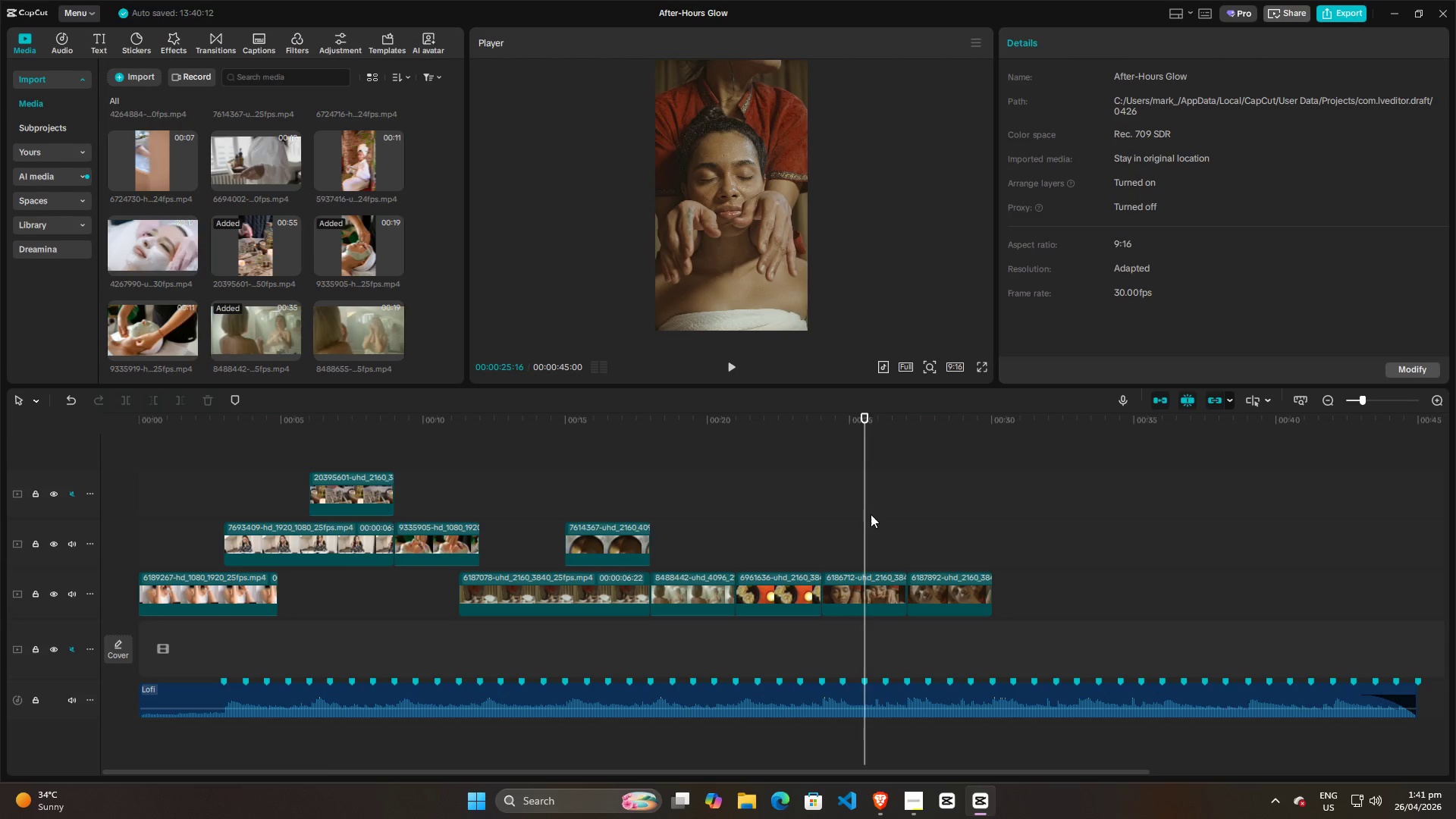 
key(Space)
 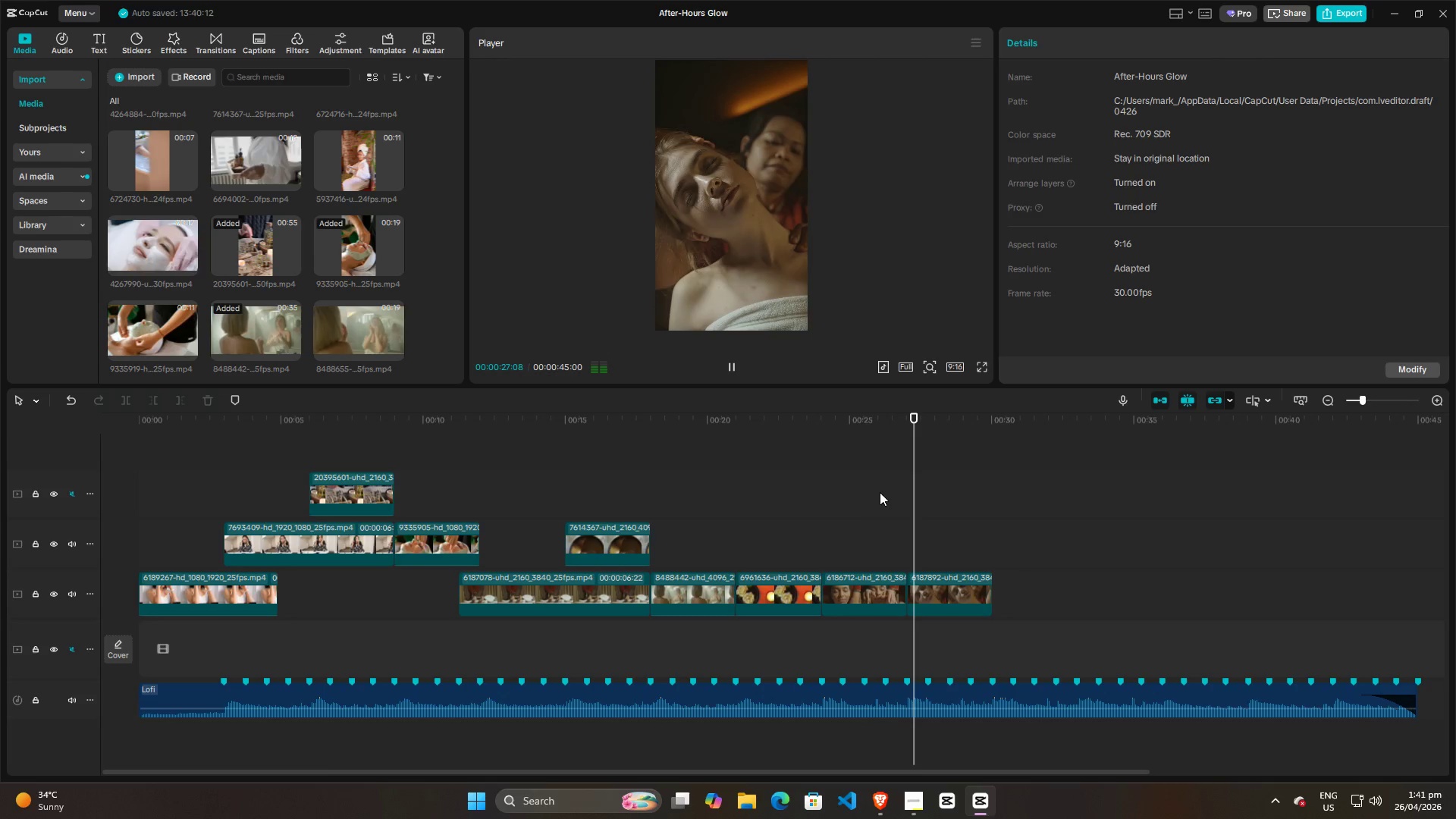 
key(Space)
 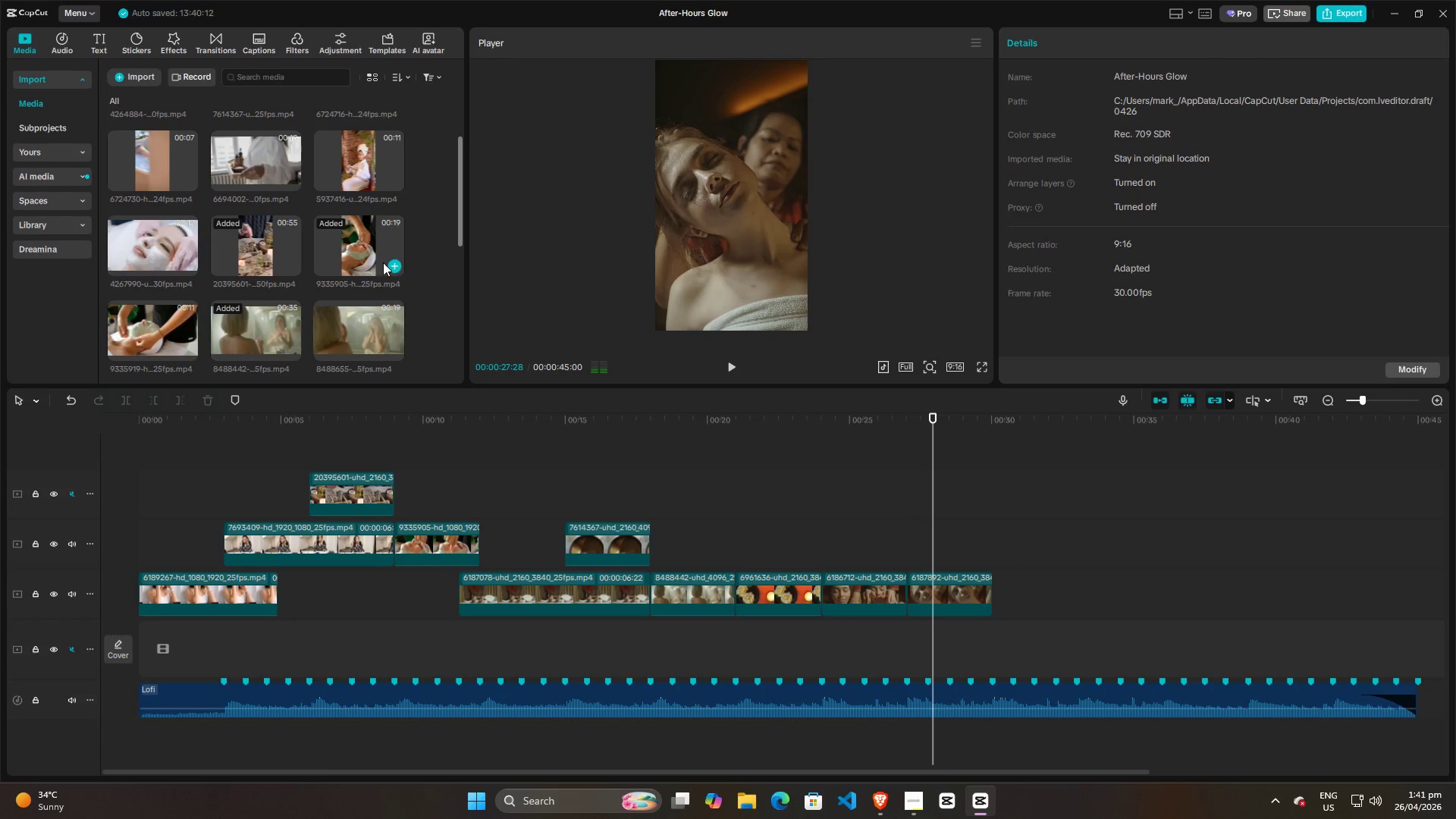 
scroll: coordinate [375, 249], scroll_direction: down, amount: 4.0
 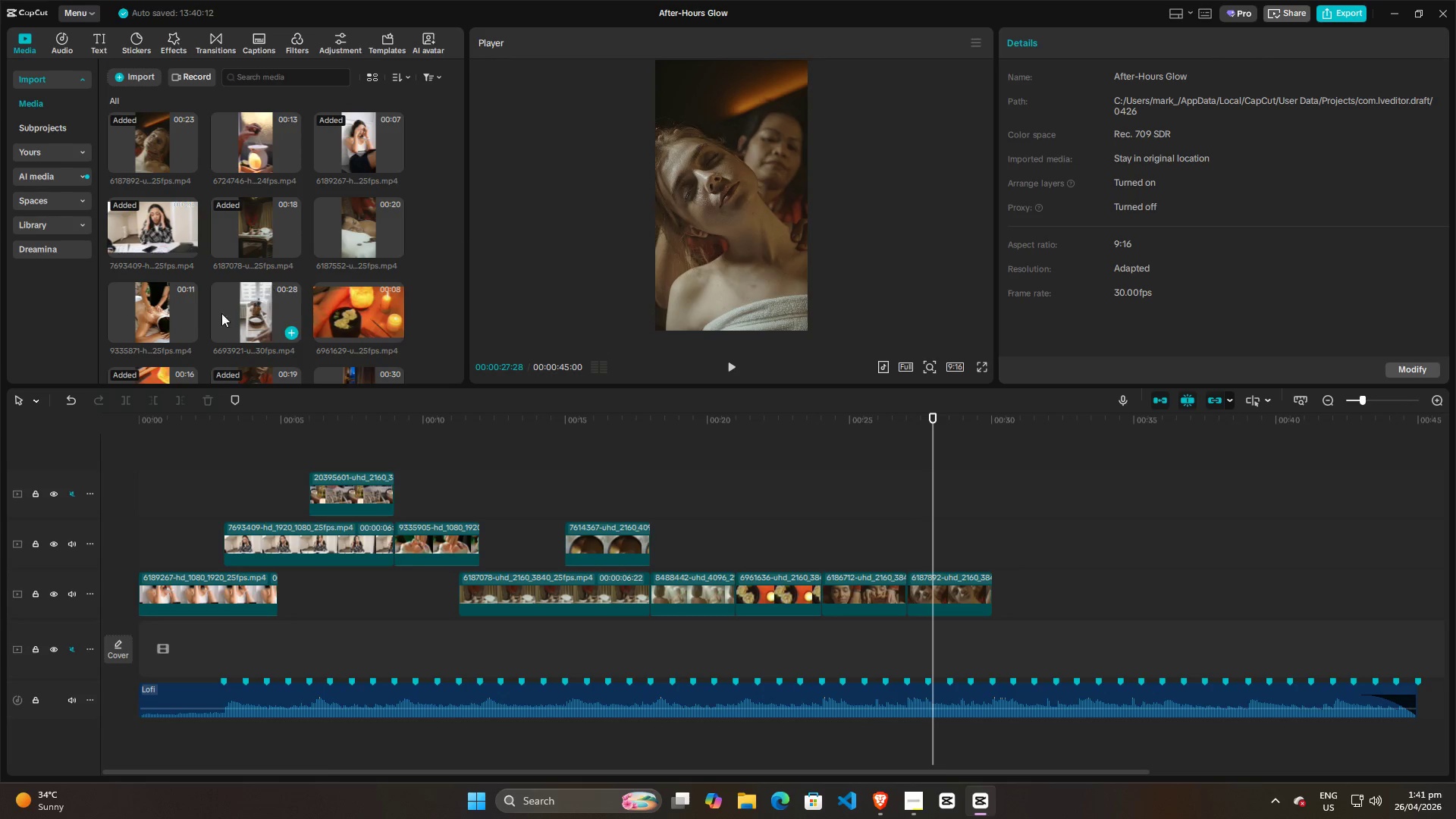 
left_click([141, 312])
 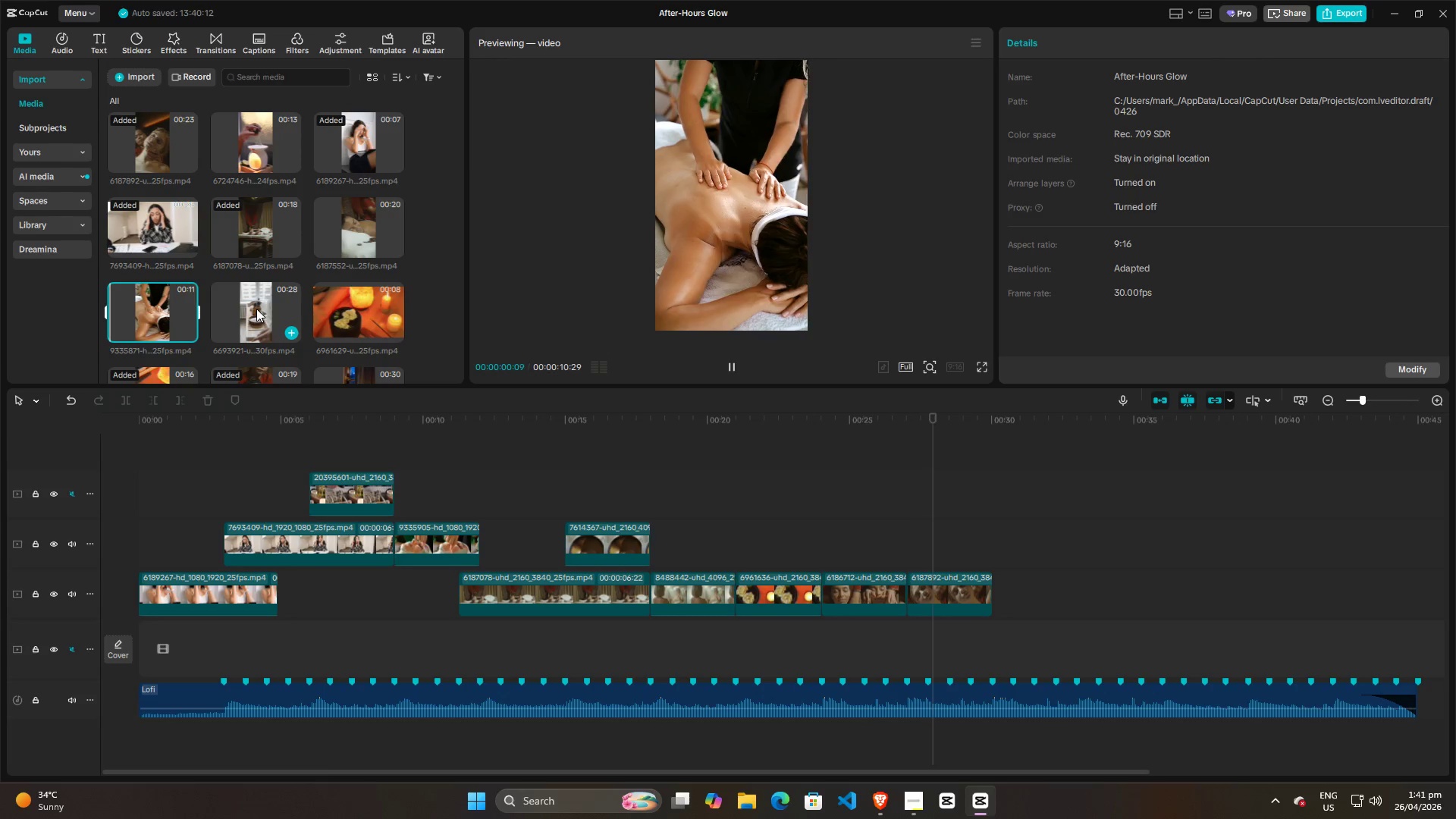 
double_click([356, 308])
 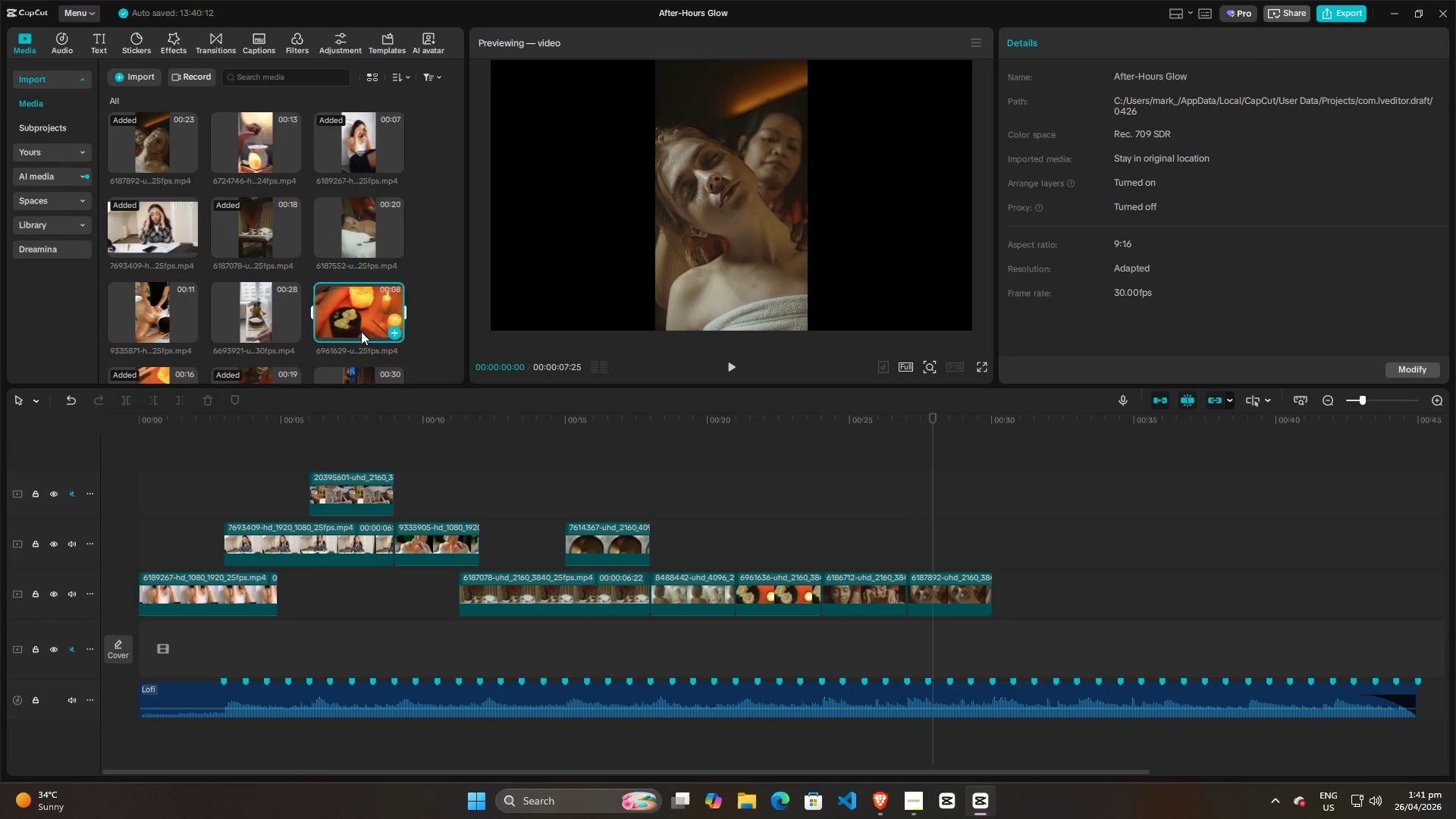 
scroll: coordinate [359, 333], scroll_direction: down, amount: 3.0
 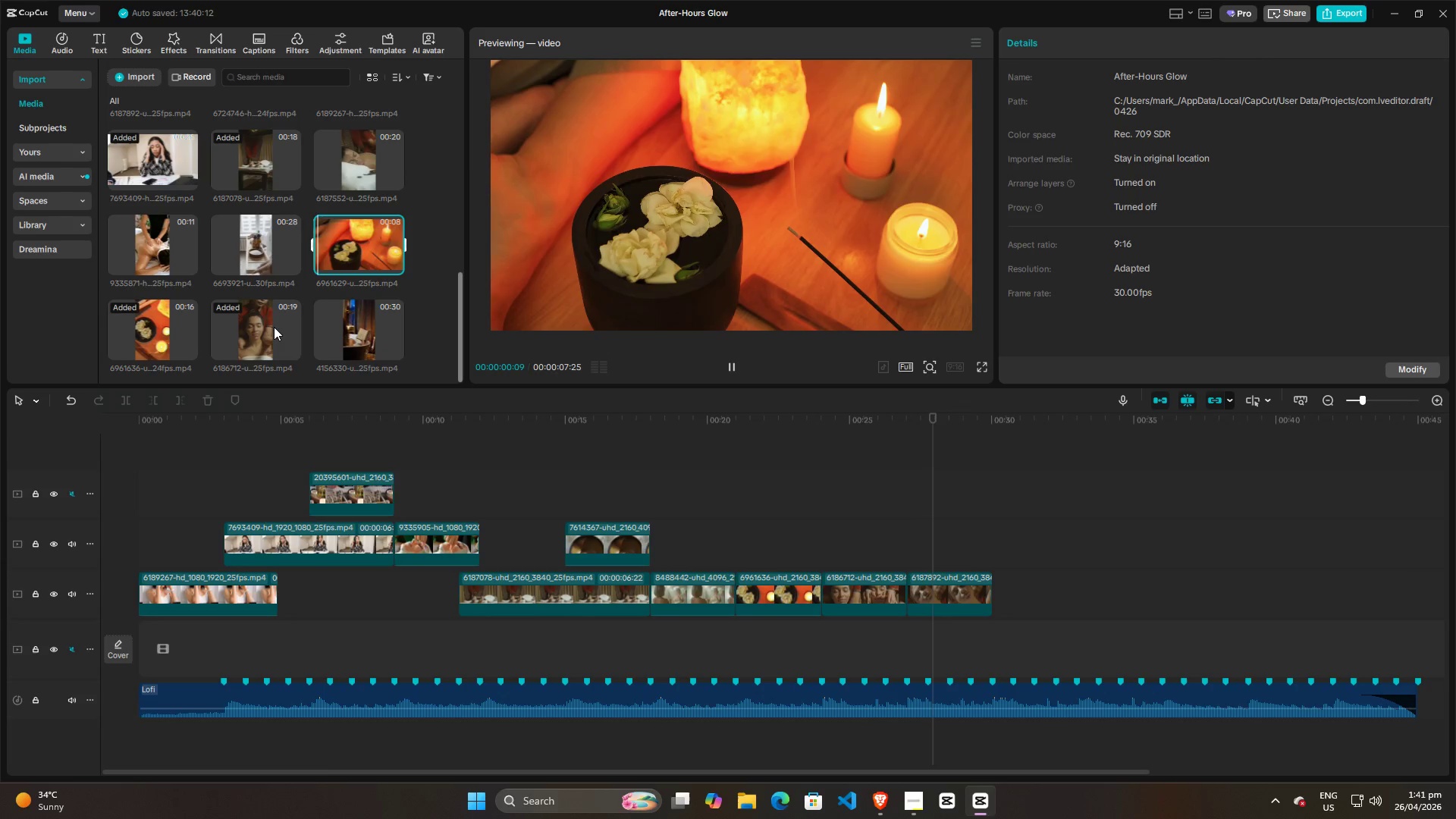 
left_click([267, 329])
 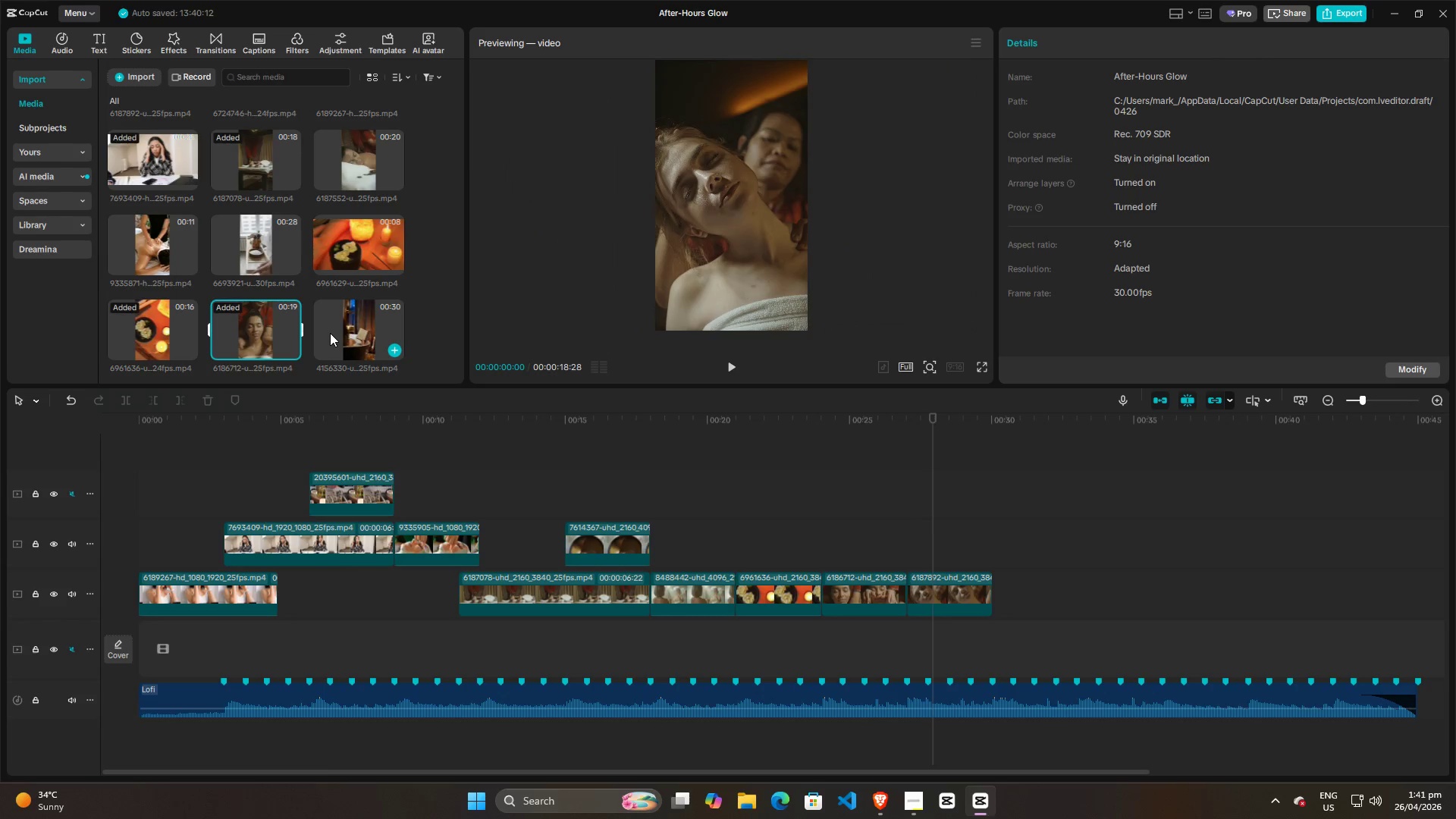 
scroll: coordinate [215, 231], scroll_direction: up, amount: 4.0
 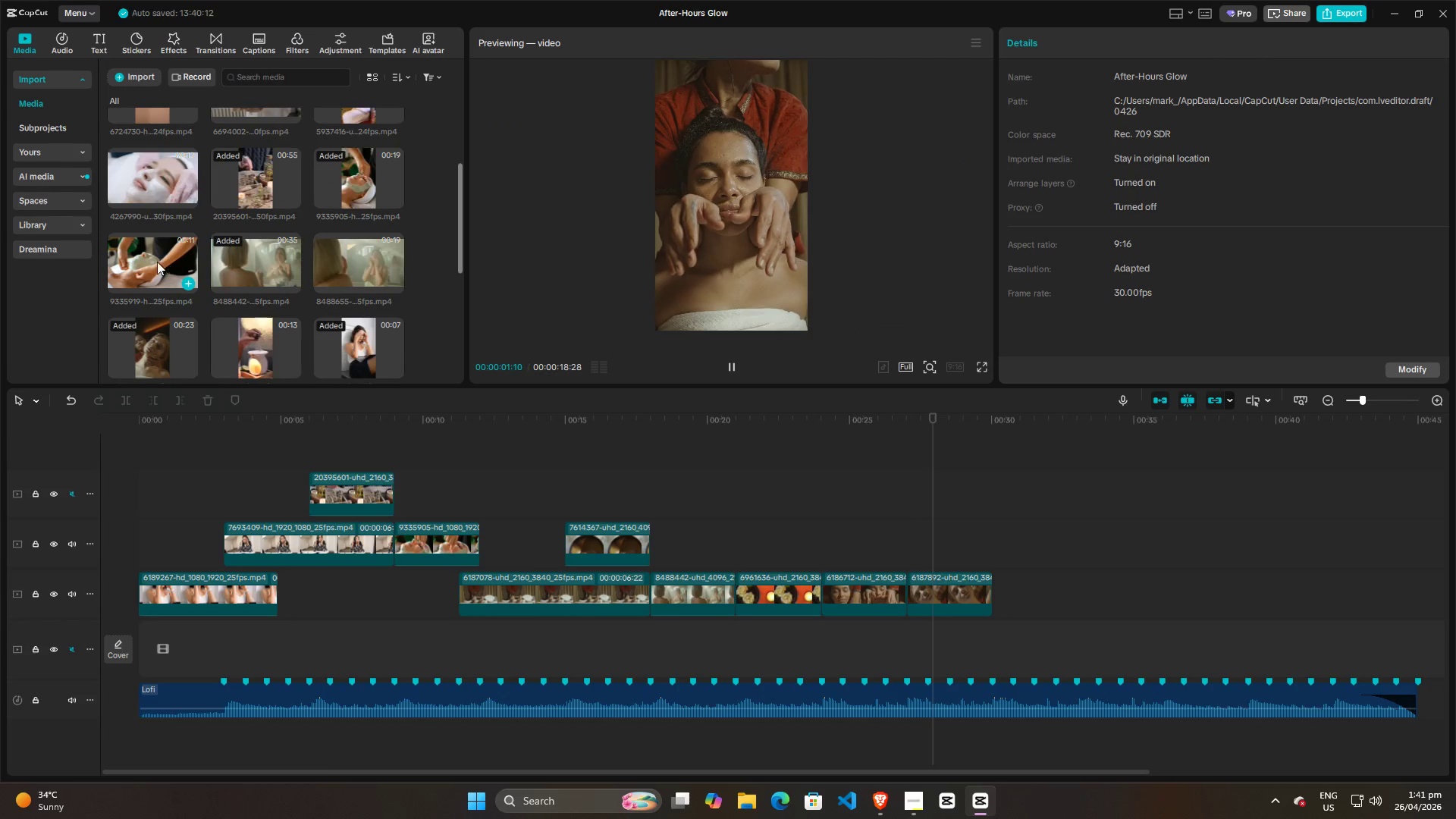 
left_click([153, 262])
 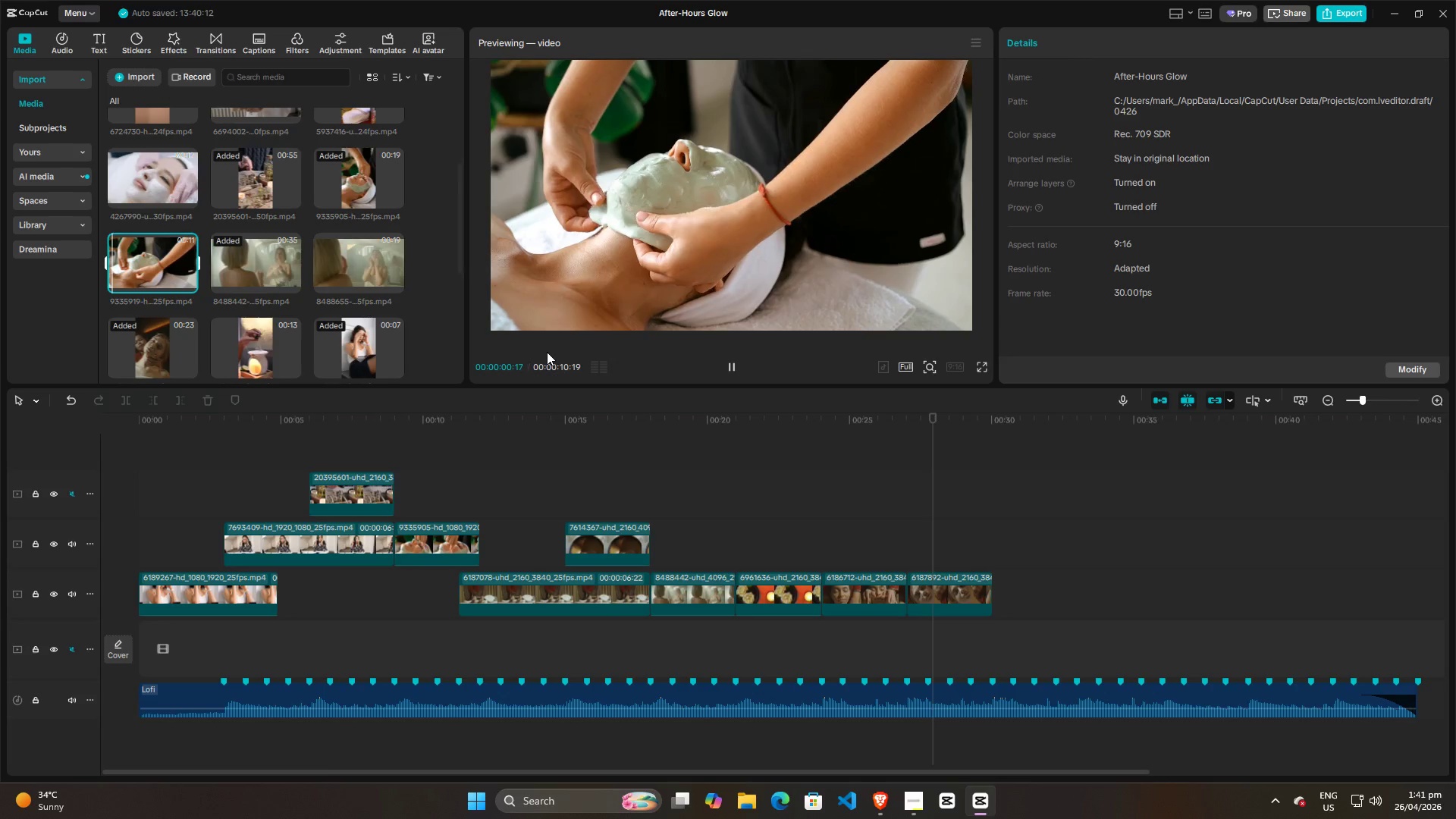 
key(Space)
 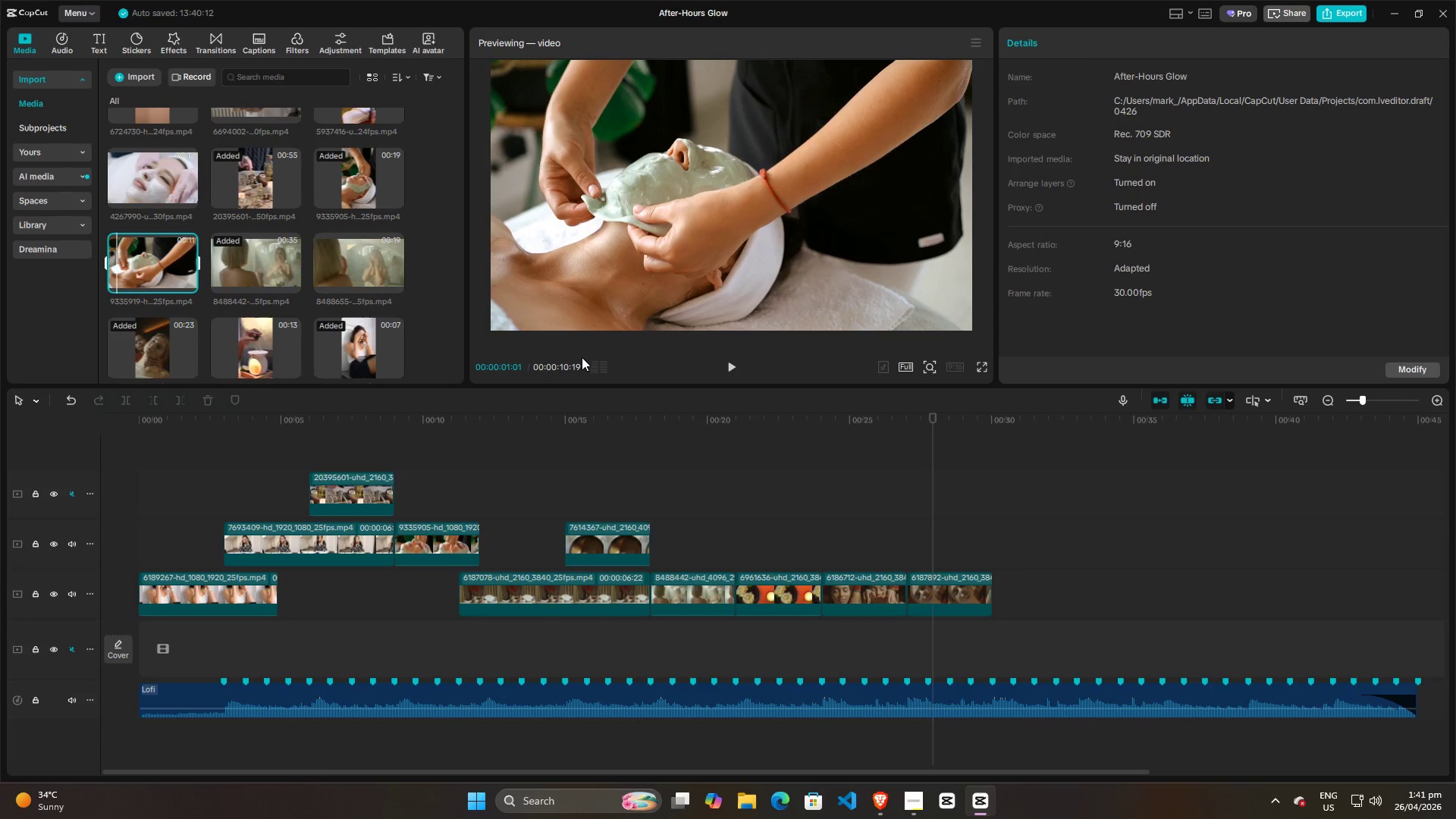 
key(Alt+AltLeft)
 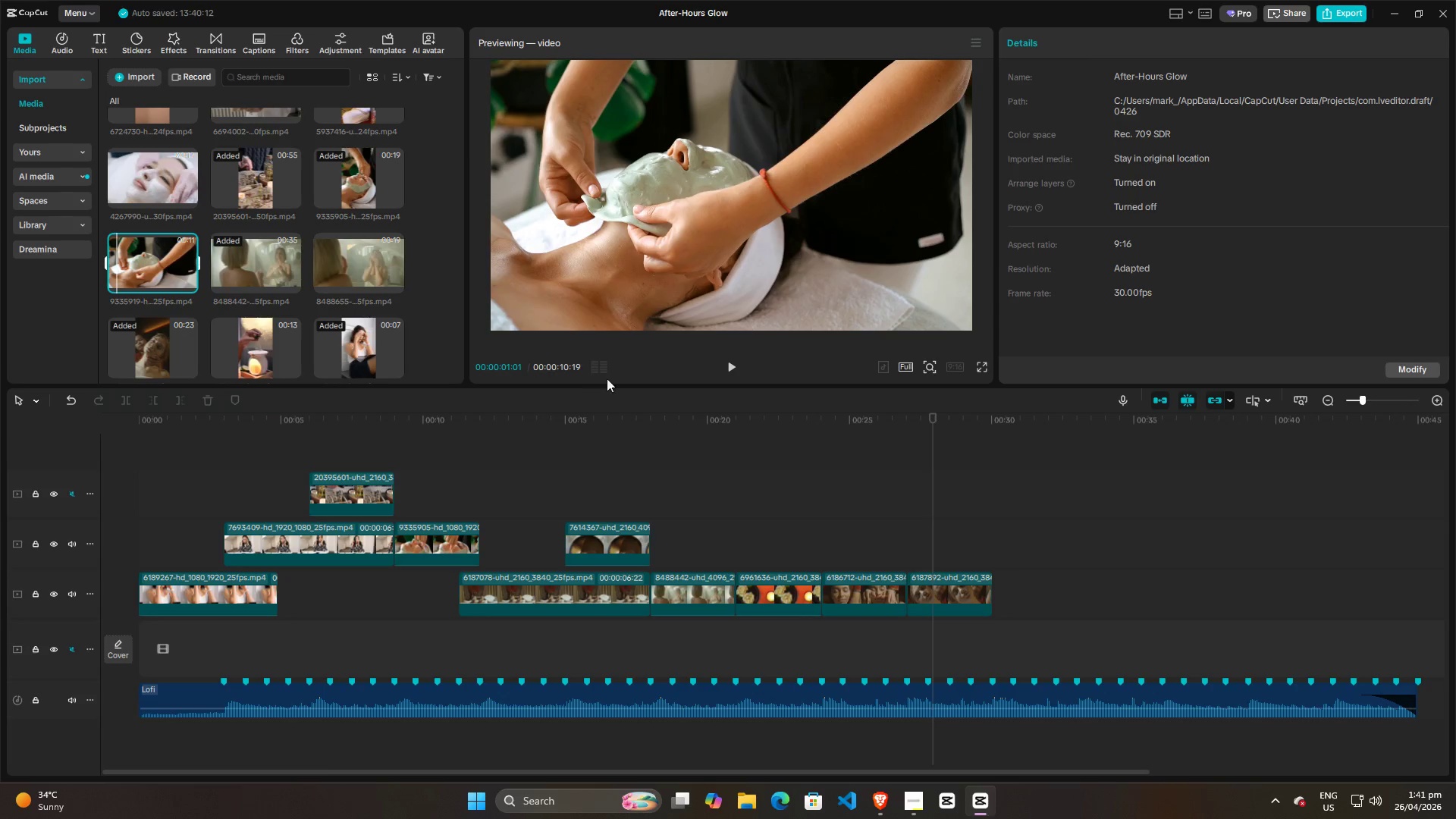 
key(Alt+Tab)
 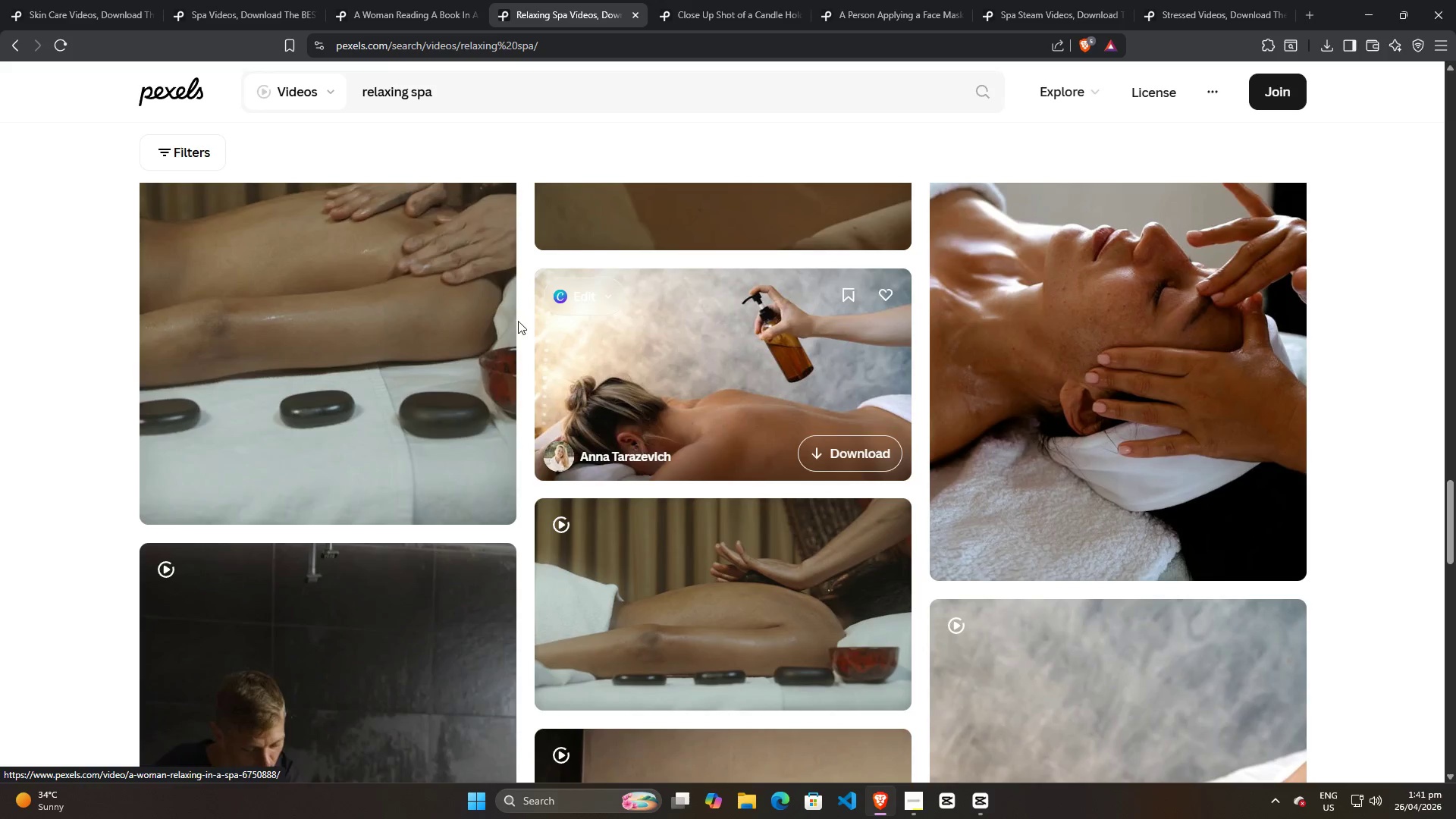 
scroll: coordinate [748, 534], scroll_direction: down, amount: 3.0
 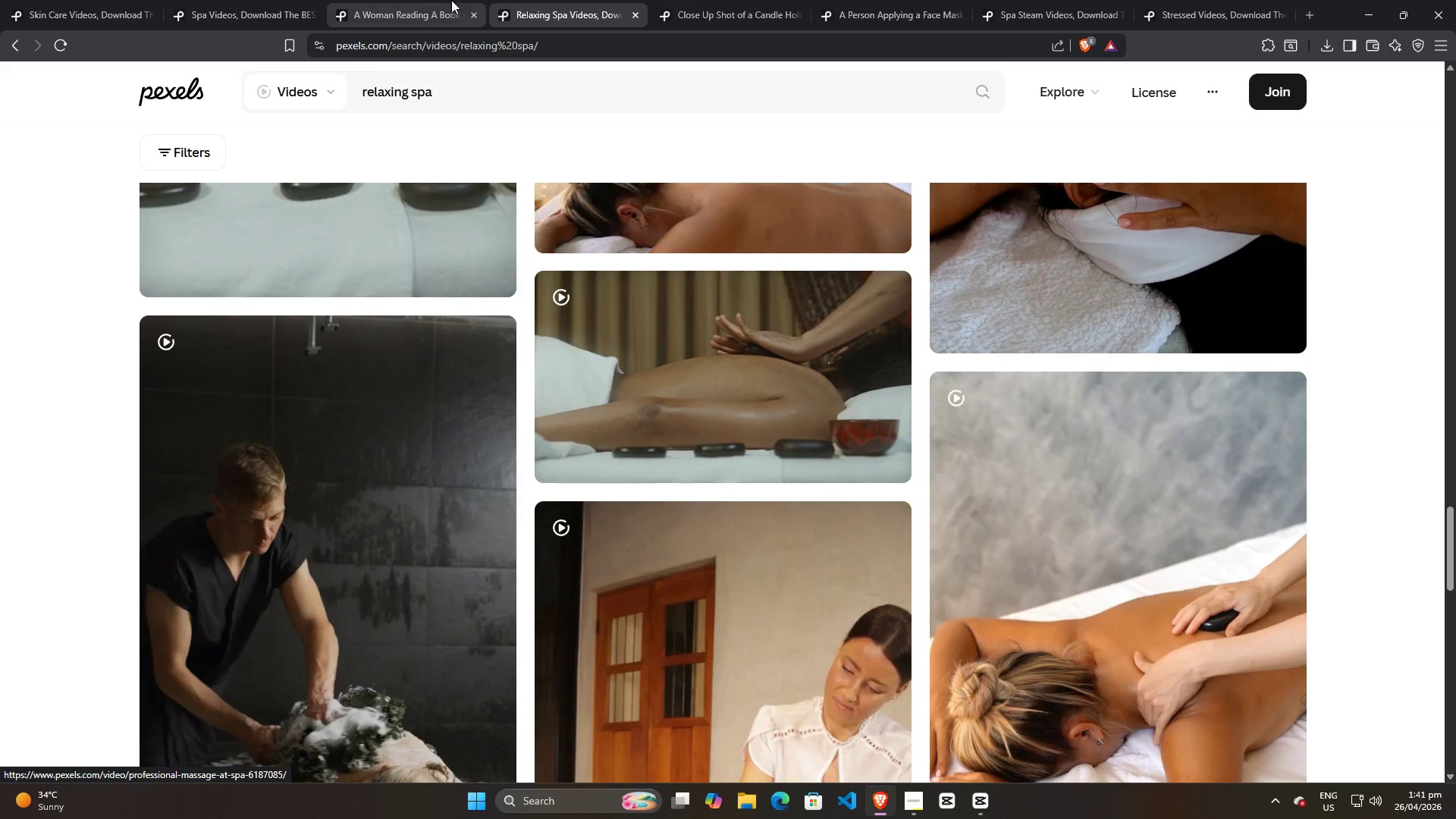 
left_click([419, 0])
 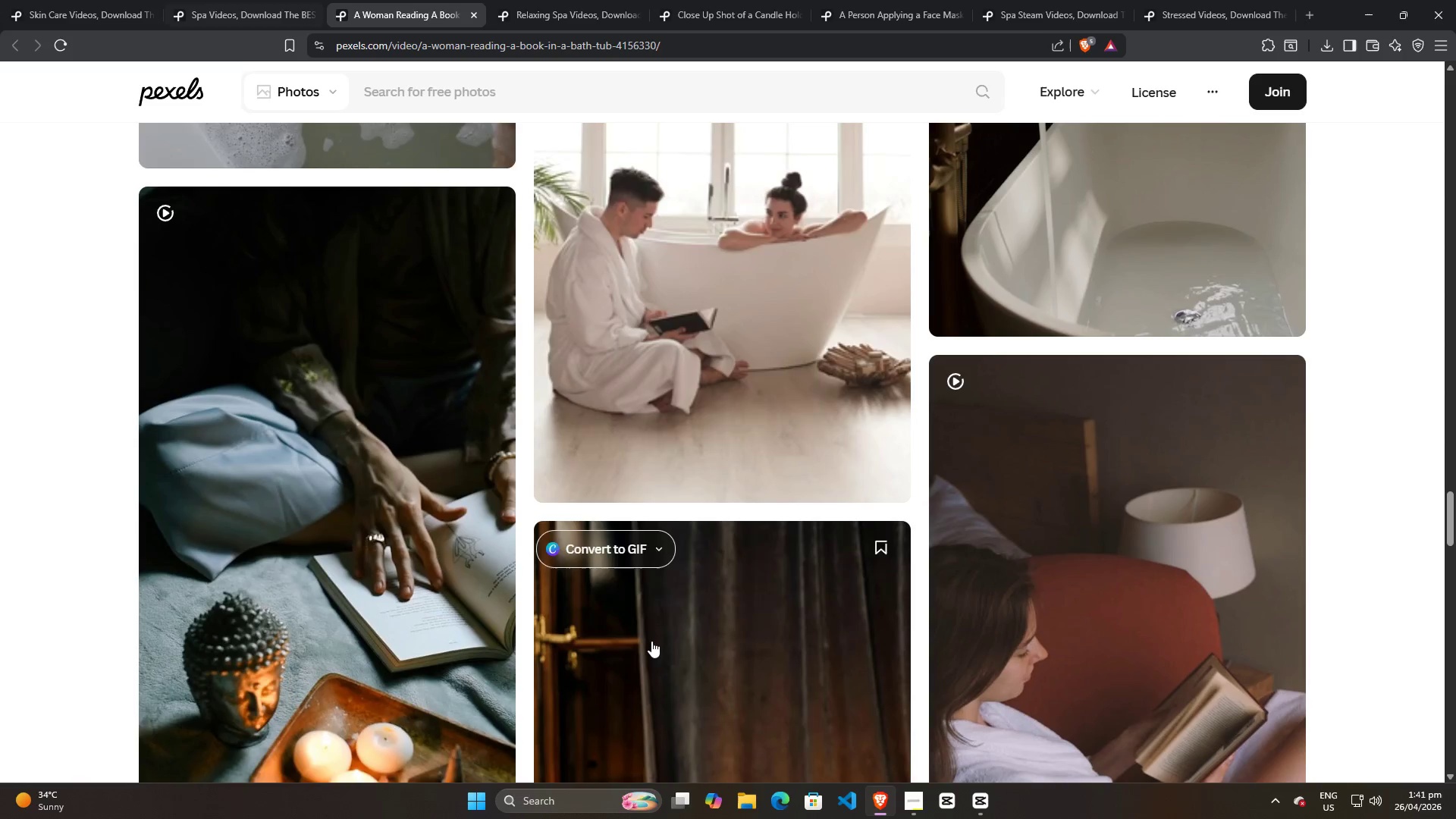 
scroll: coordinate [649, 642], scroll_direction: down, amount: 4.0
 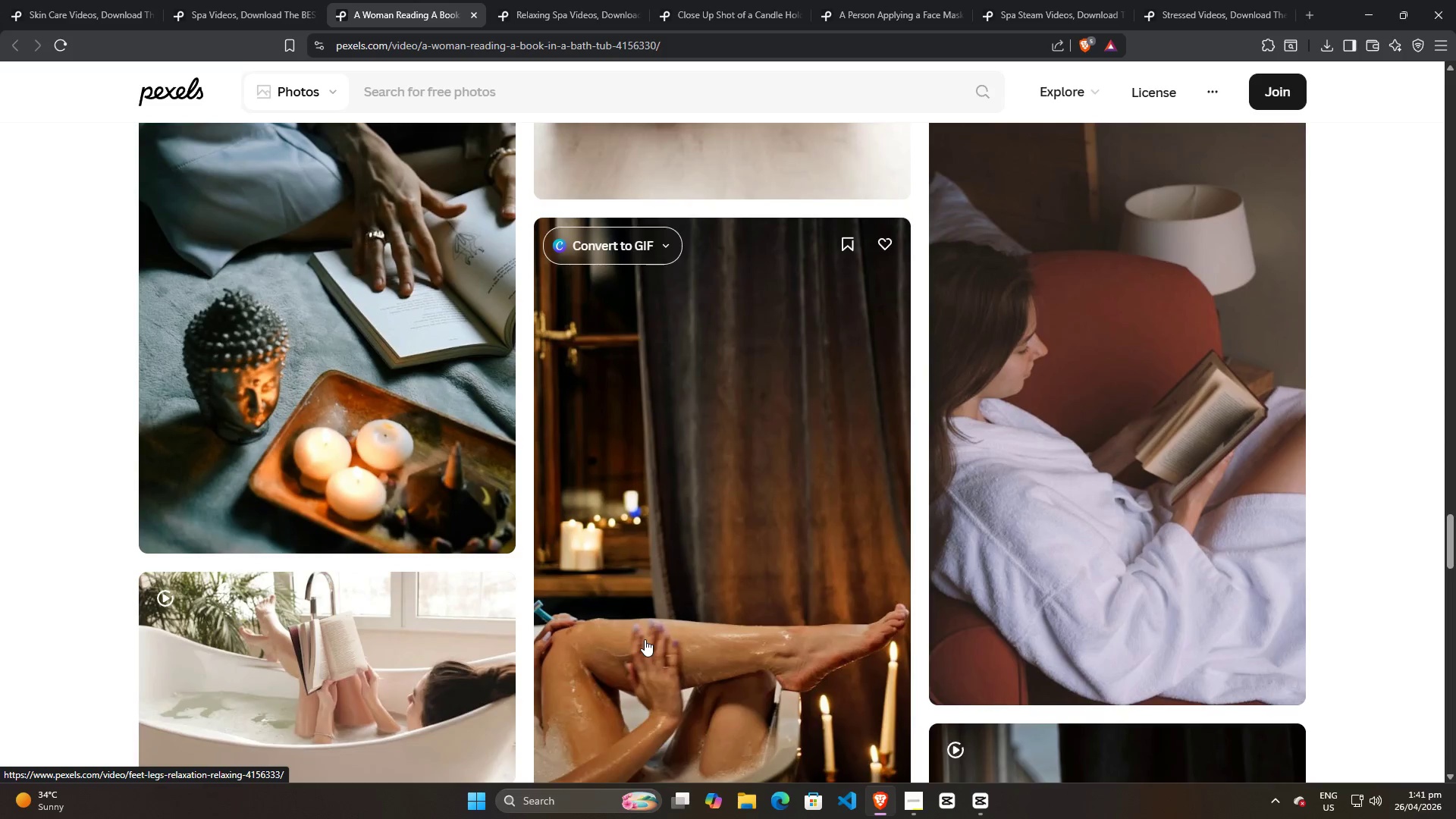 
scroll: coordinate [645, 639], scroll_direction: up, amount: 5.0
 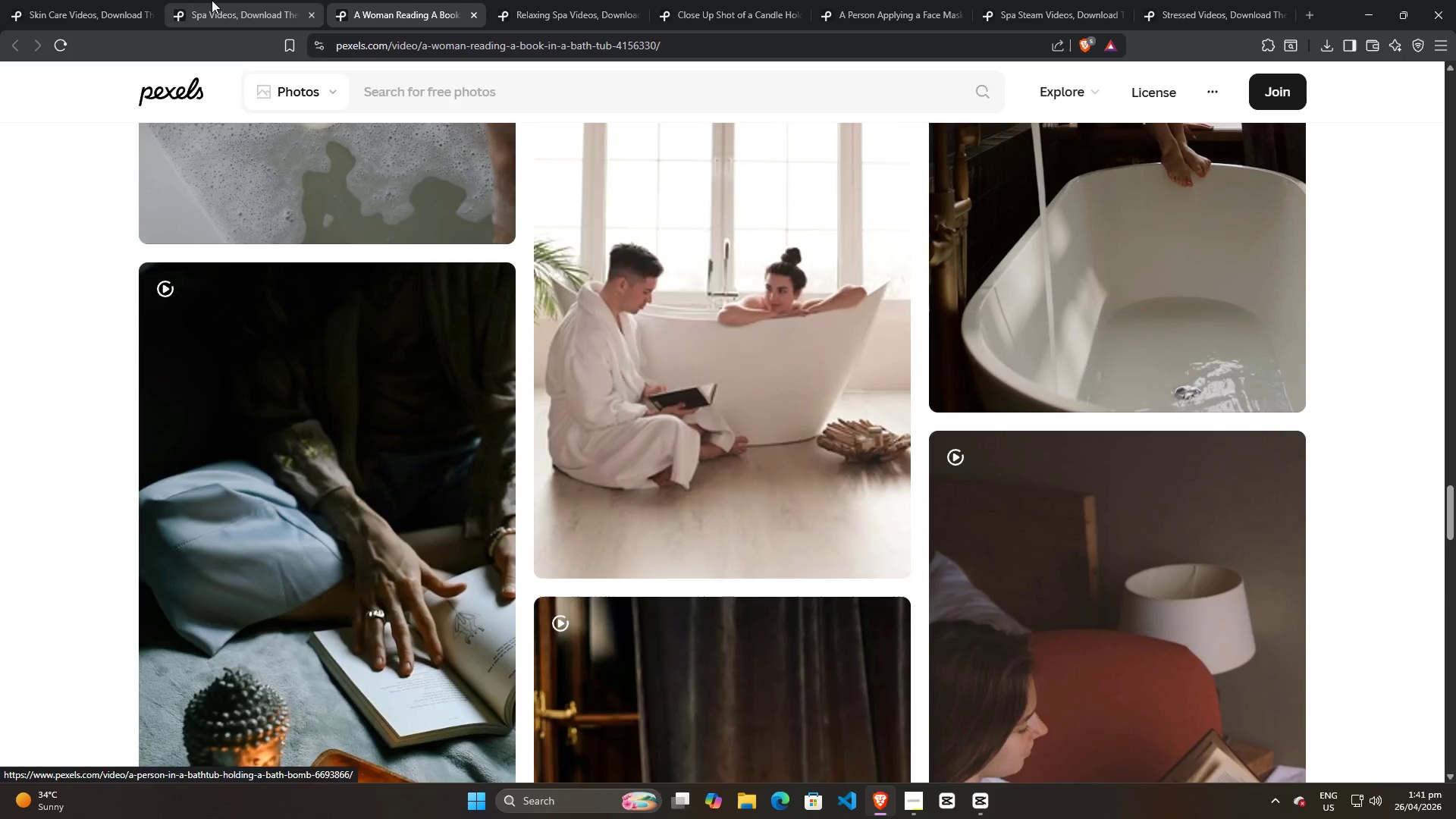 
left_click([210, 0])
 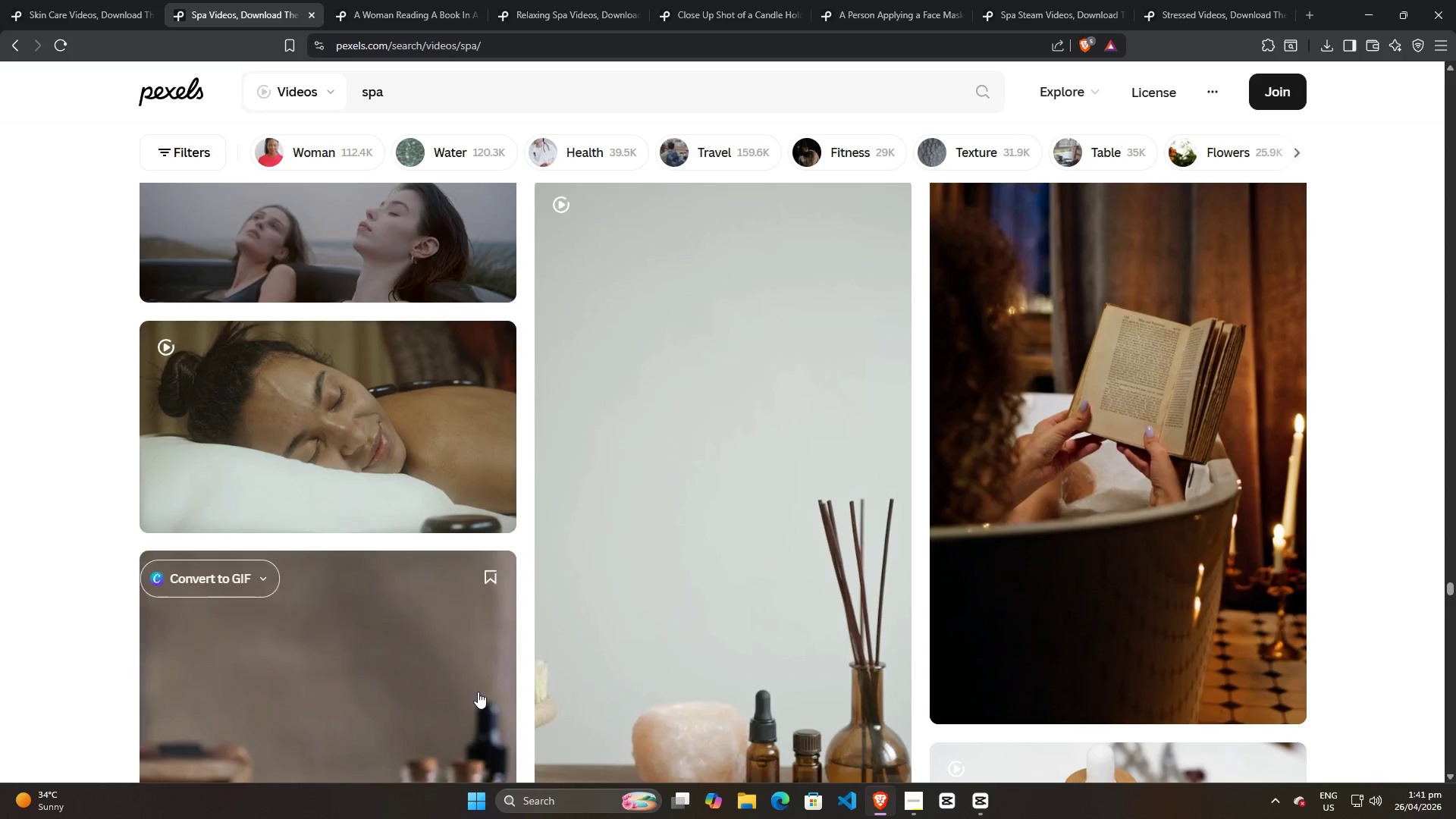 
scroll: coordinate [479, 694], scroll_direction: up, amount: 22.0
 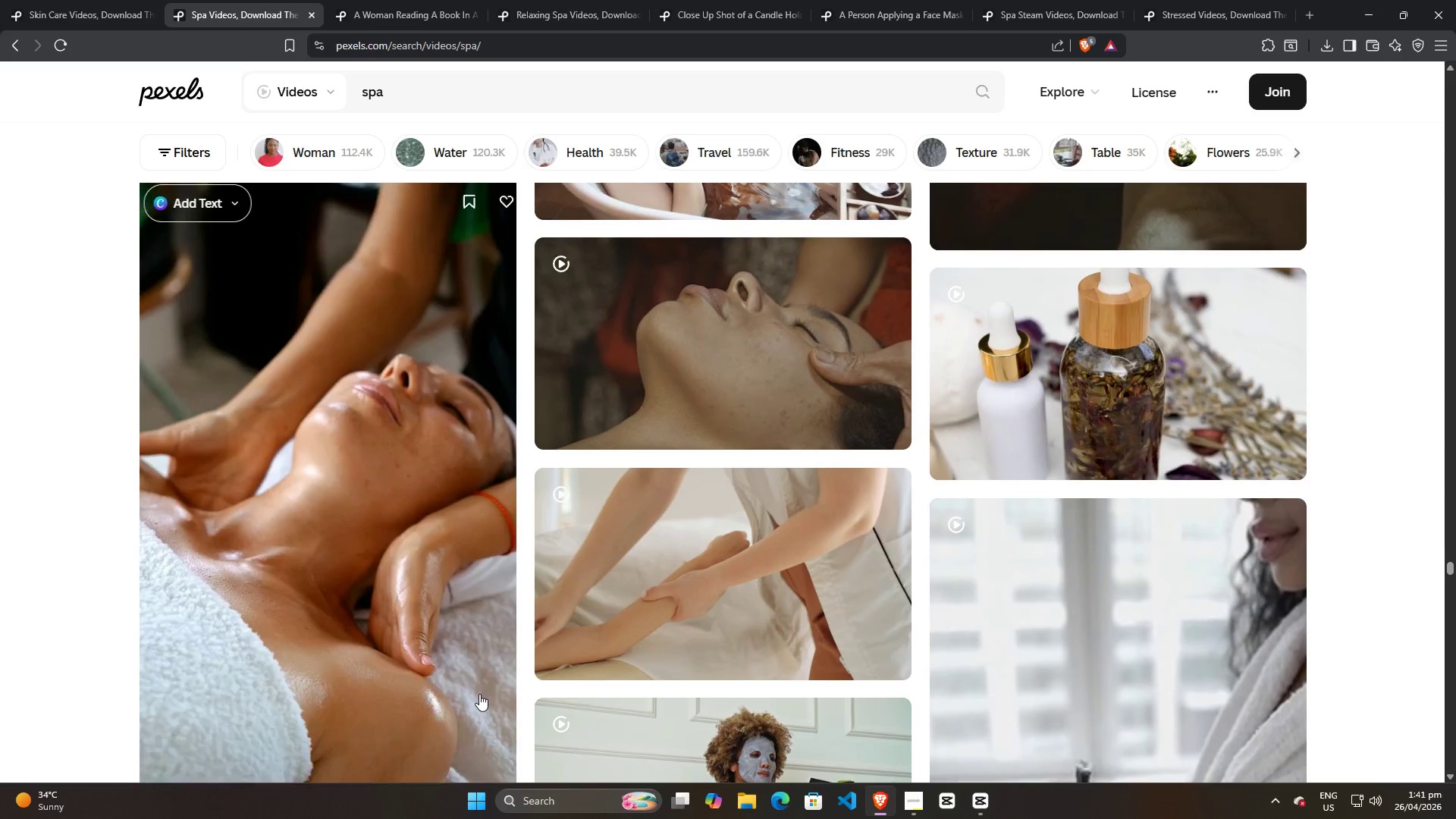 
scroll: coordinate [480, 695], scroll_direction: down, amount: 4.0
 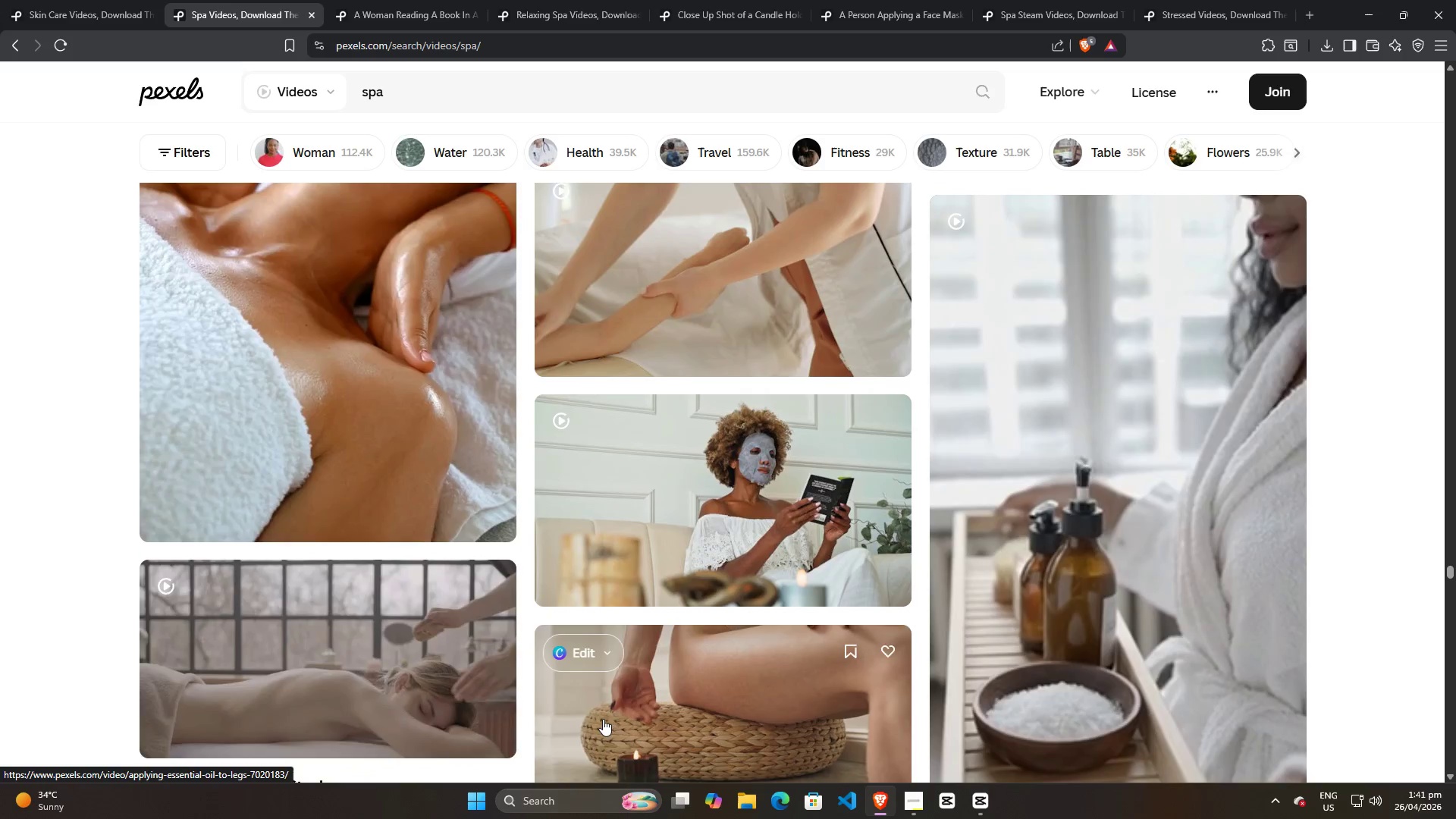 
scroll: coordinate [603, 719], scroll_direction: up, amount: 23.0
 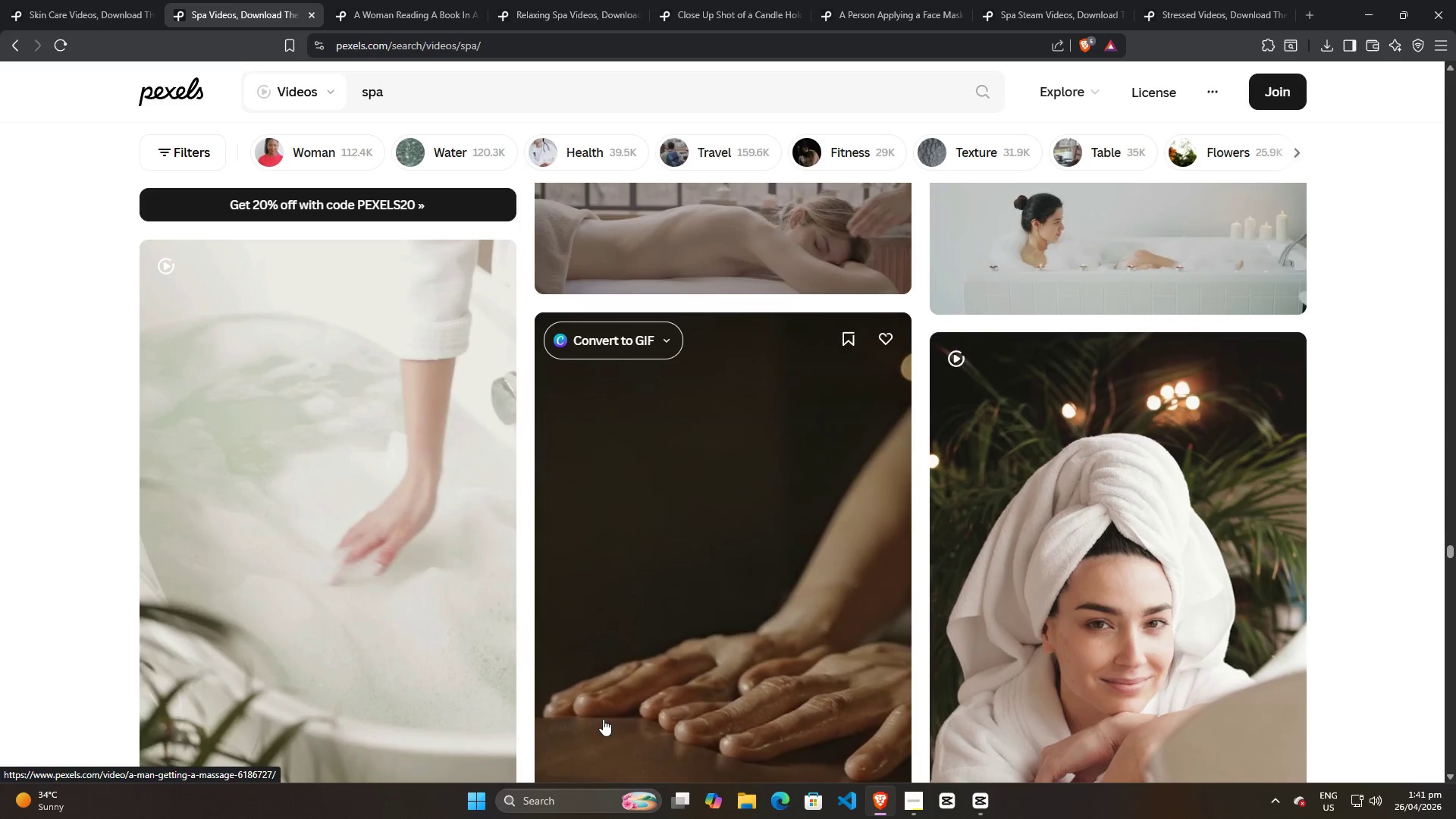 
scroll: coordinate [604, 719], scroll_direction: down, amount: 4.0
 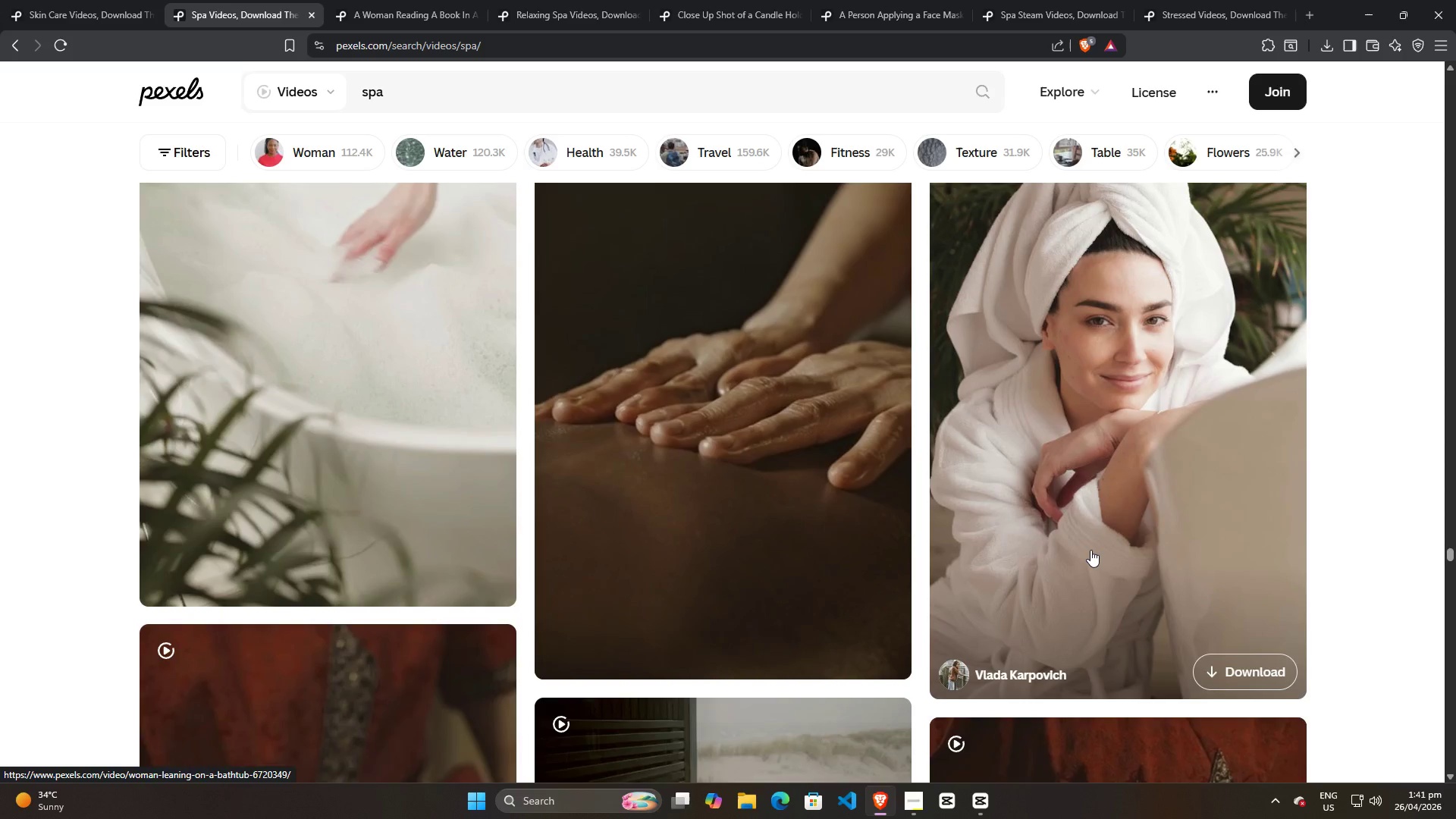 
scroll: coordinate [1090, 550], scroll_direction: up, amount: 2.0
 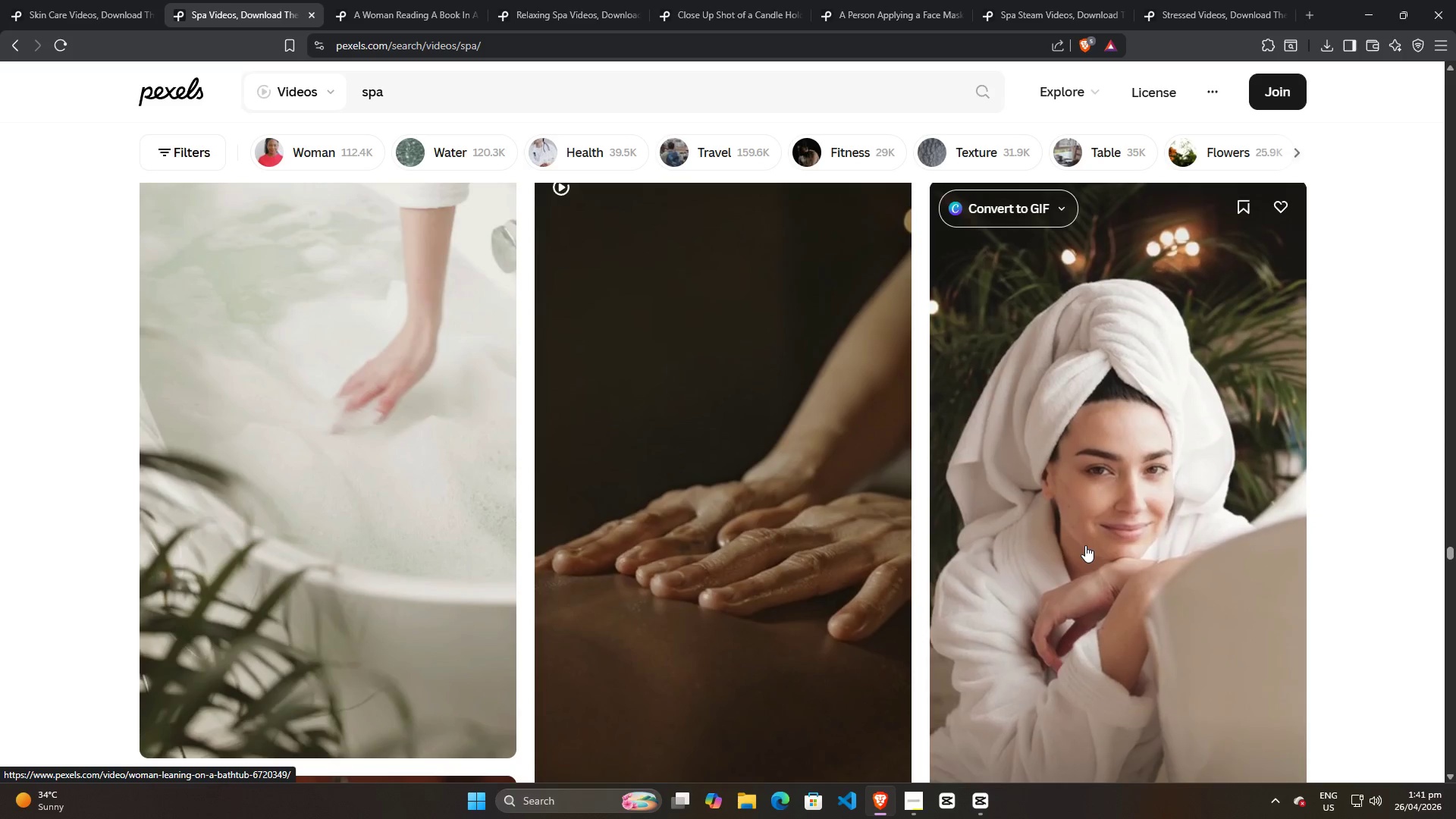 
scroll: coordinate [1085, 545], scroll_direction: down, amount: 2.0
 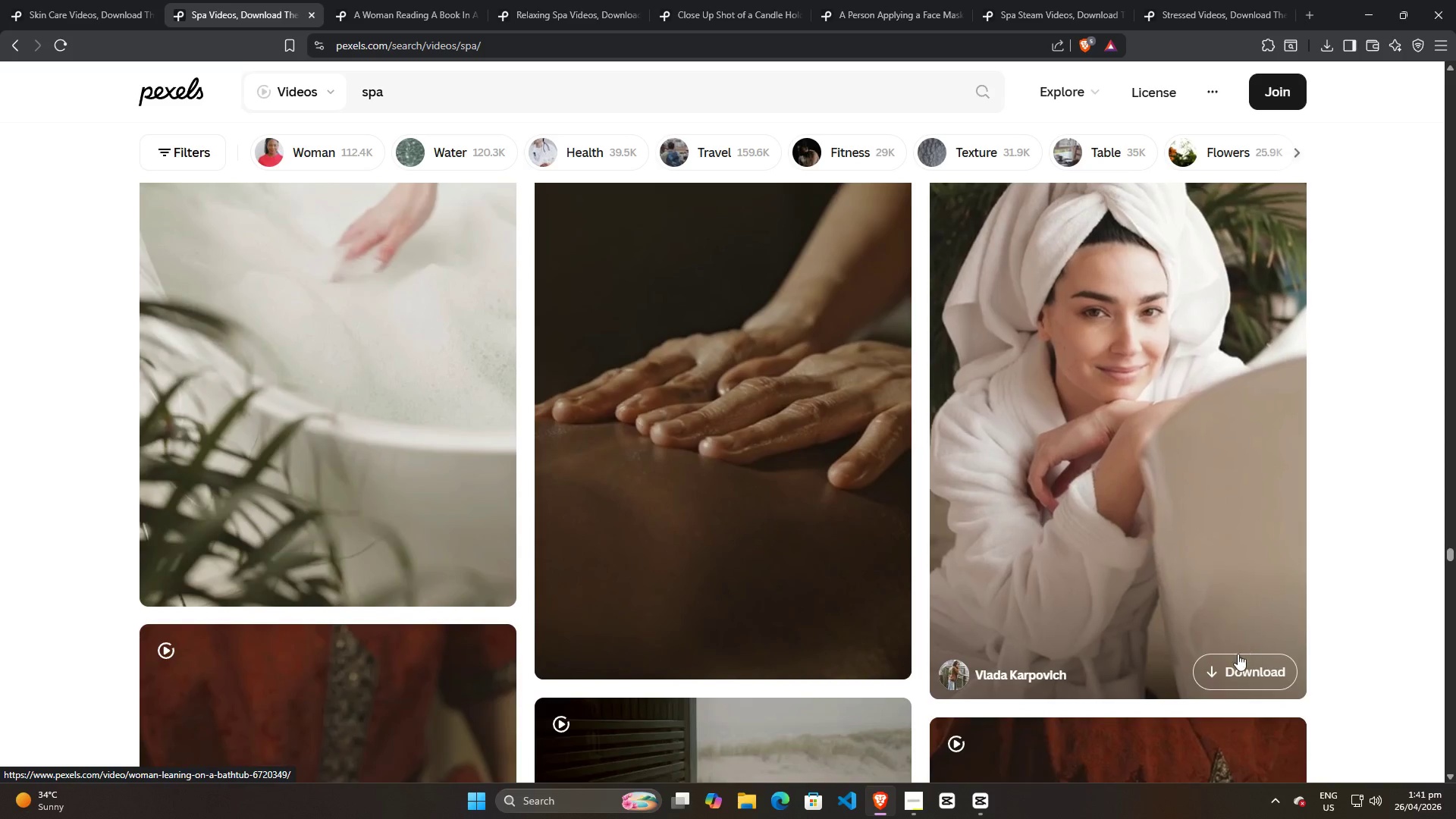 
left_click([1233, 676])
 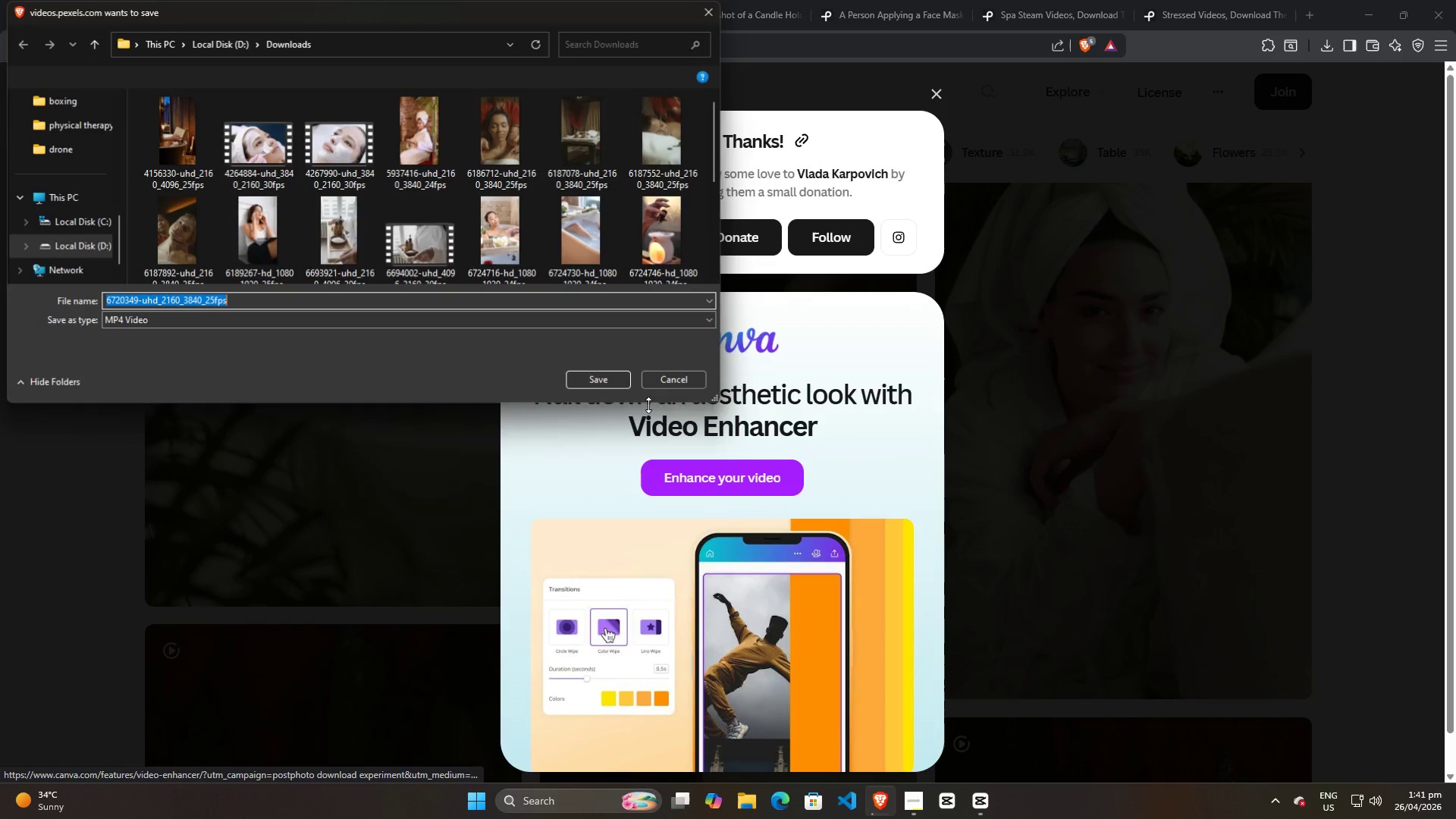 
left_click([610, 376])
 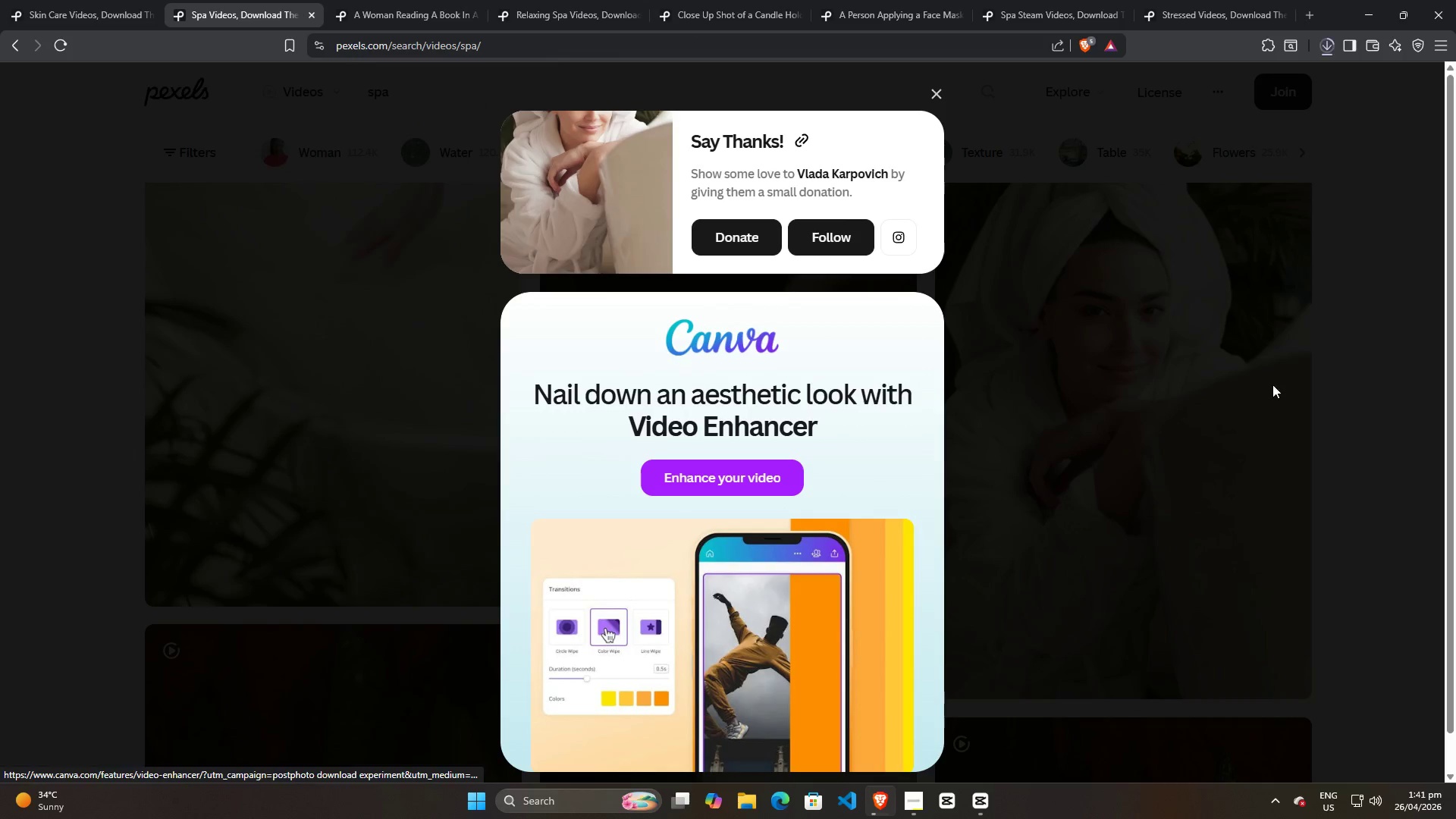 
left_click([1381, 377])
 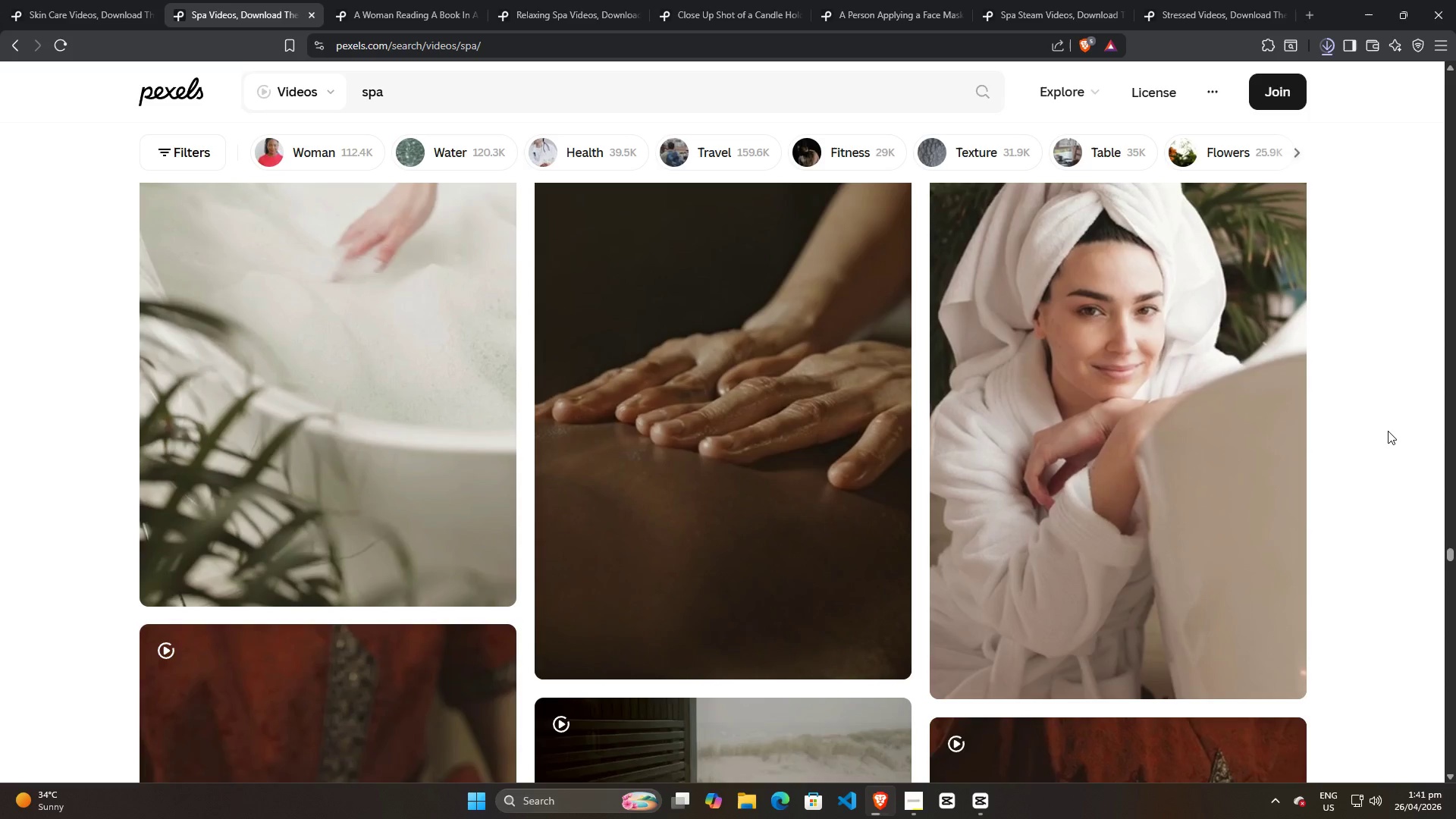 
scroll: coordinate [1388, 431], scroll_direction: up, amount: 16.0
 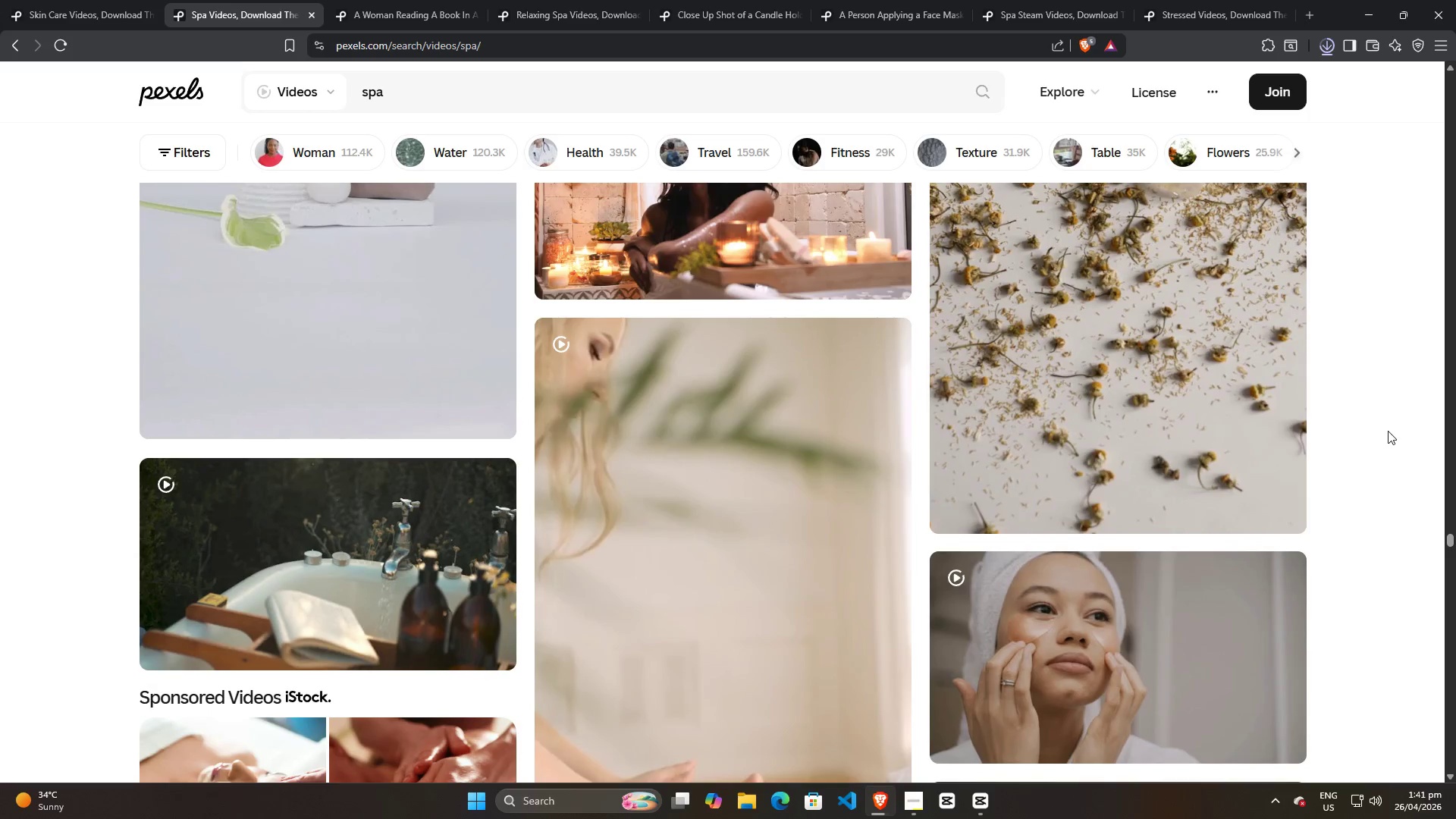 
scroll: coordinate [1382, 436], scroll_direction: down, amount: 5.0
 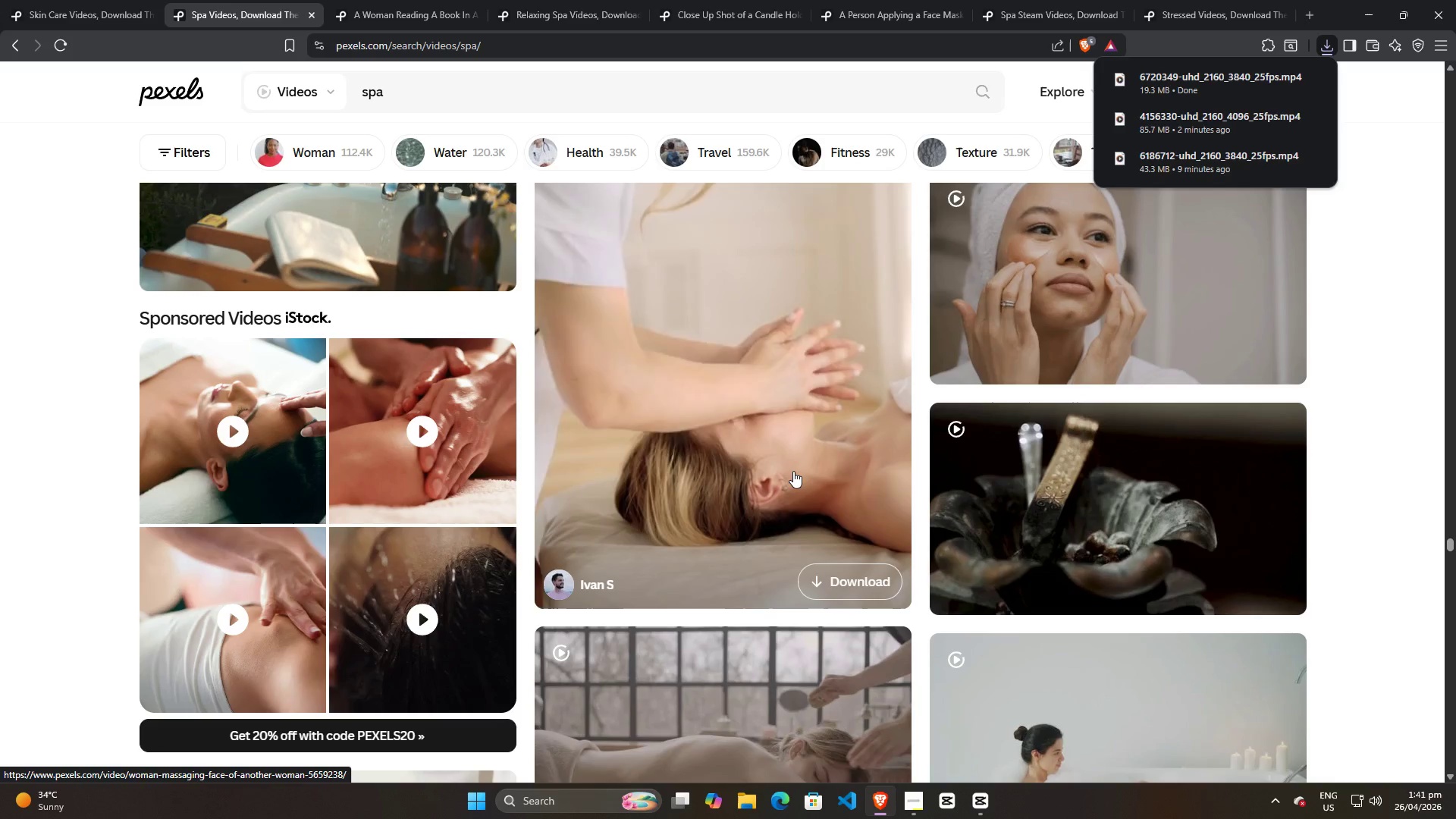 
scroll: coordinate [1074, 601], scroll_direction: up, amount: 35.0
 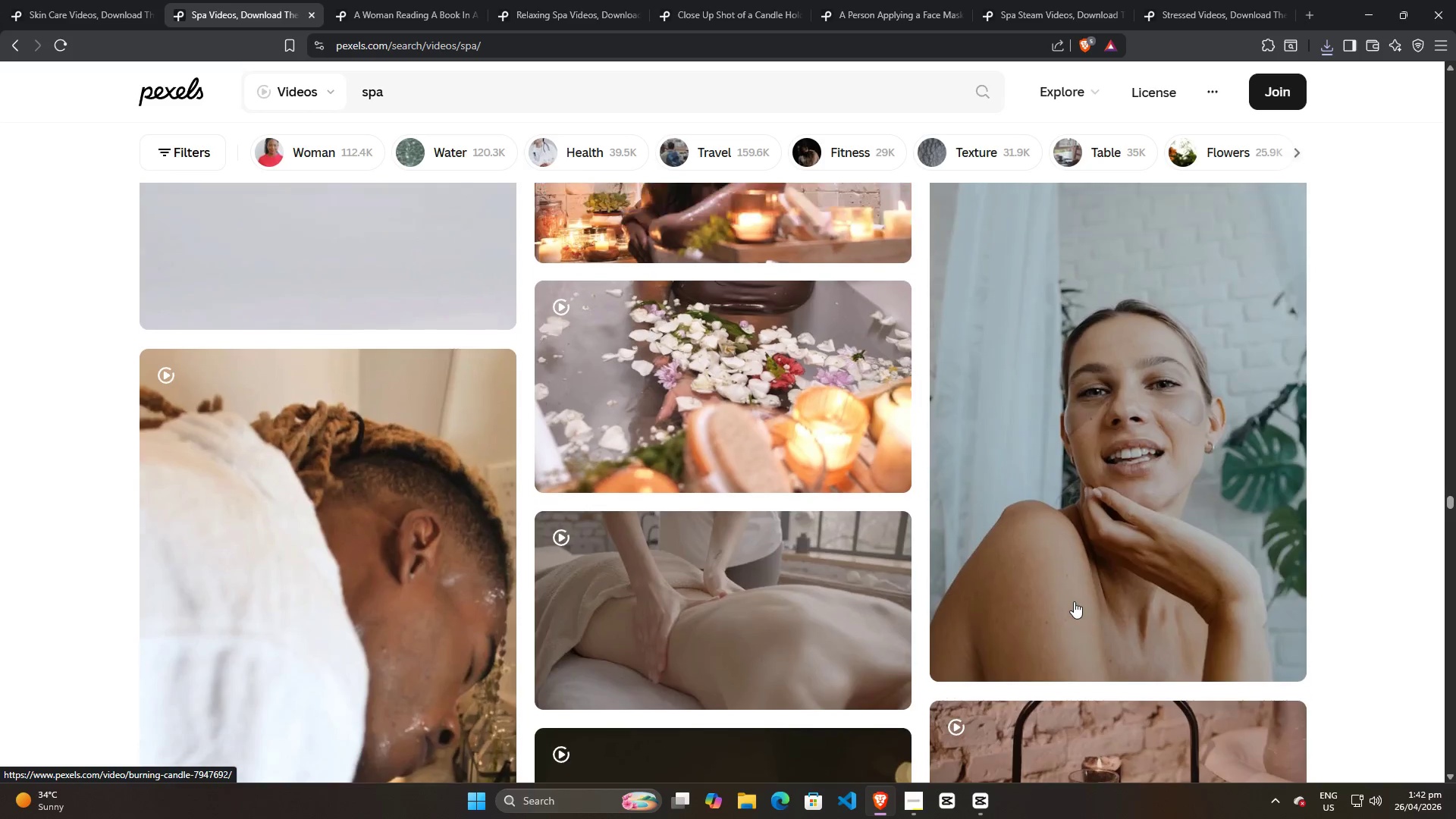 
key(Alt+AltLeft)
 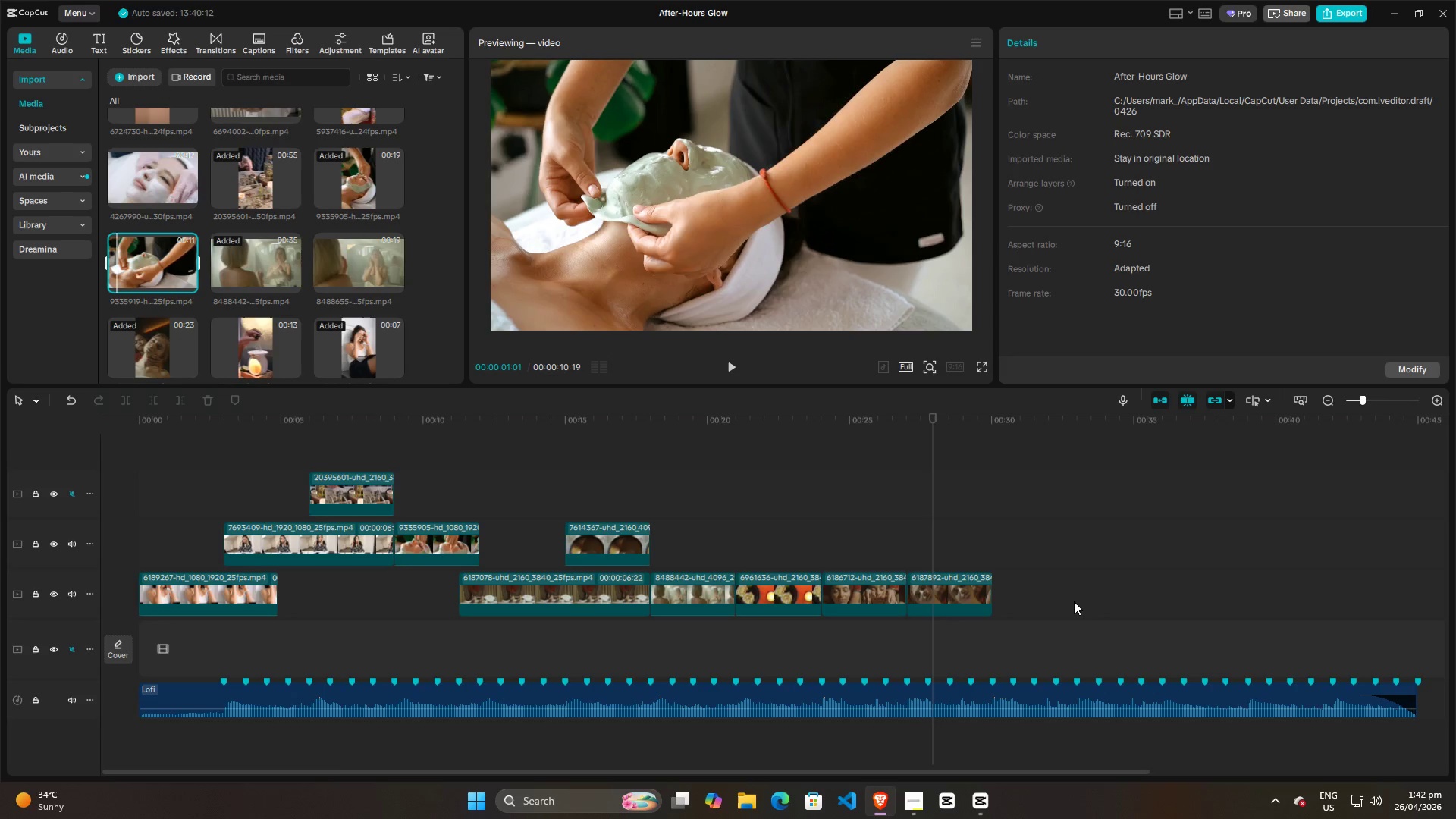 
key(Alt+Tab)
 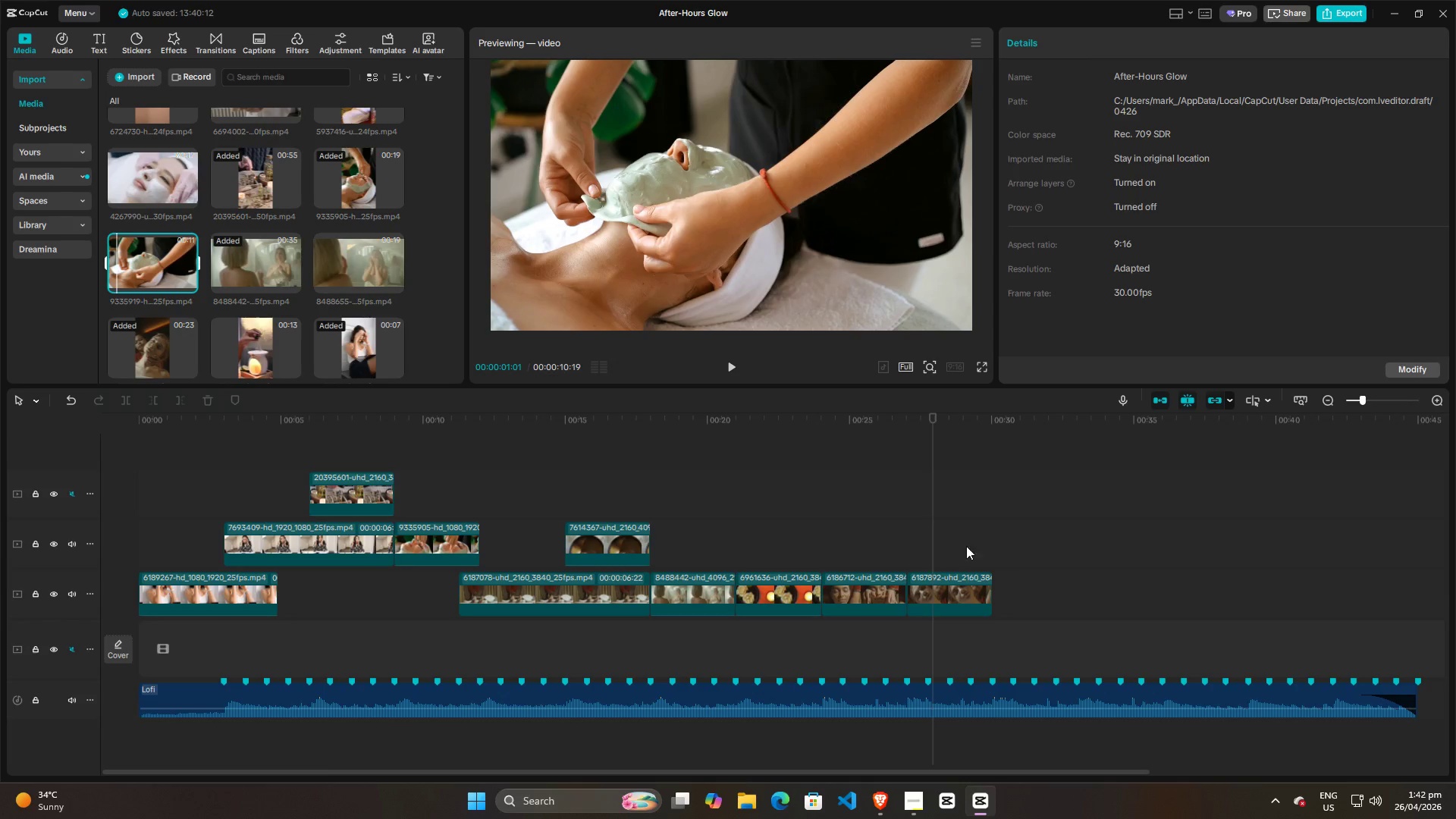 
key(Alt+AltLeft)
 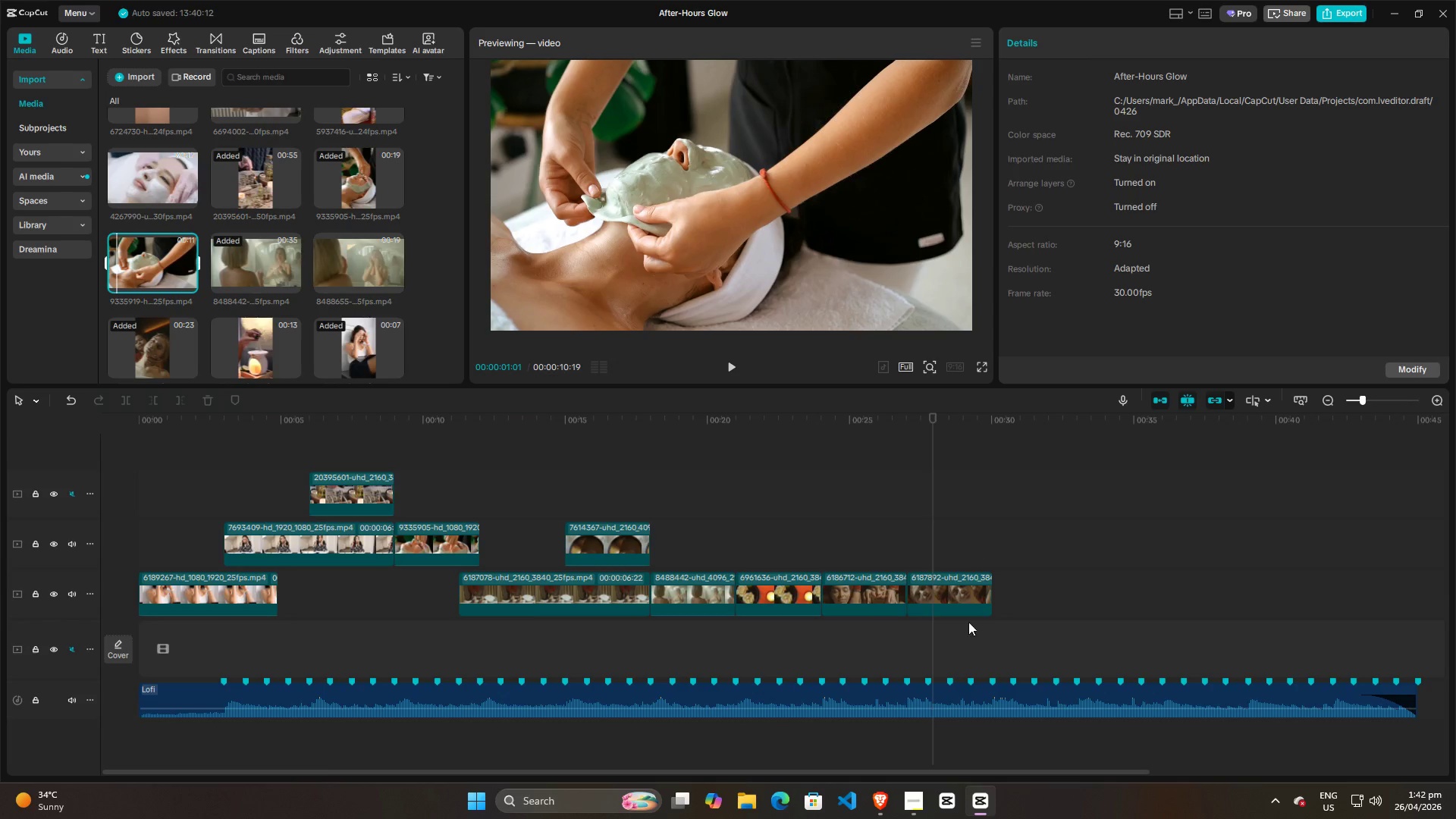 
key(Alt+Tab)